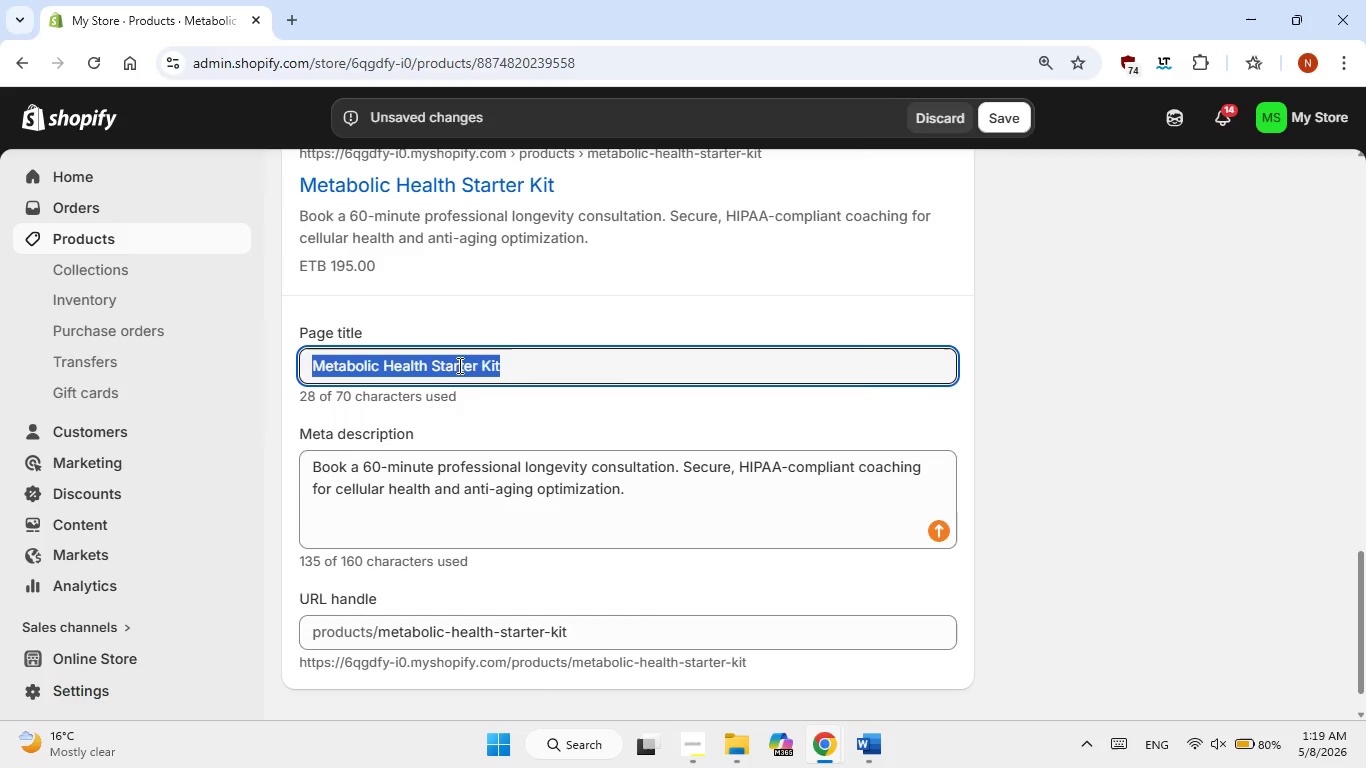 
right_click([458, 365])
 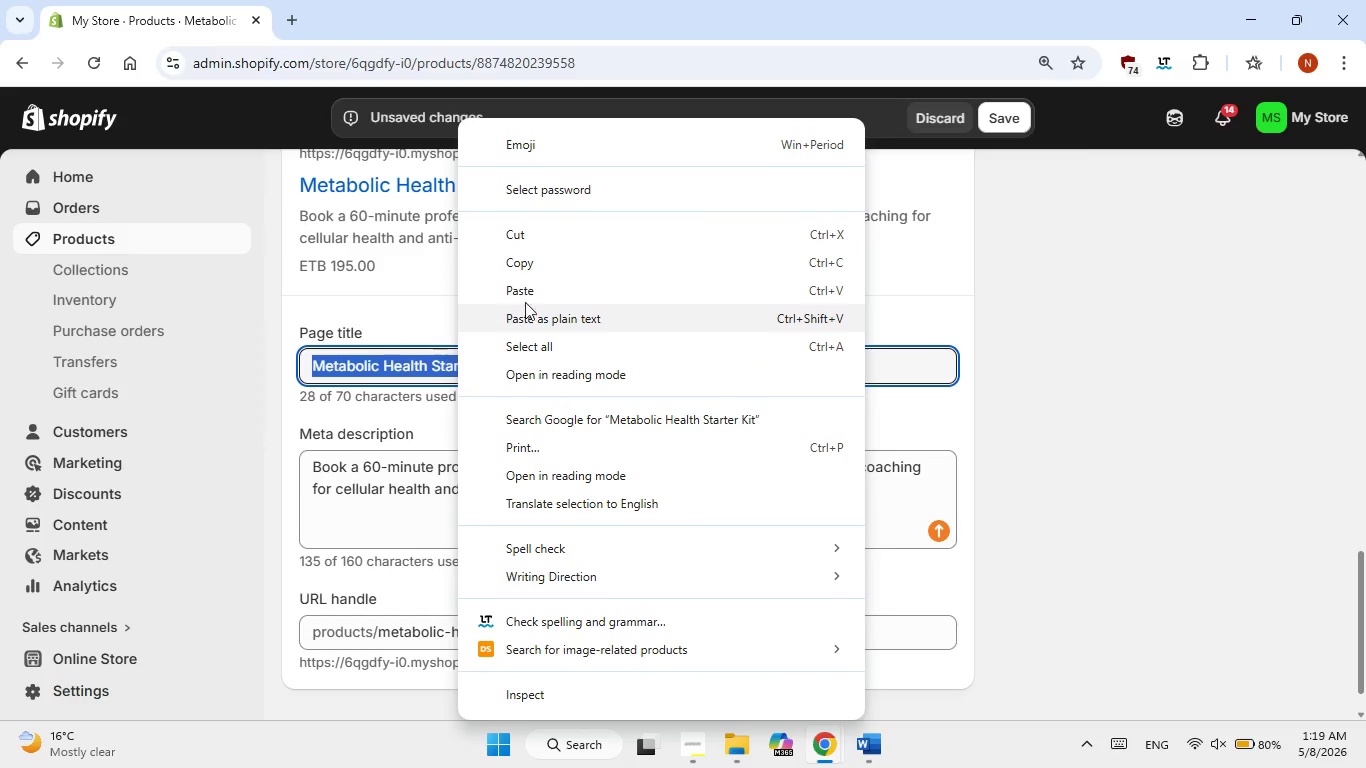 
left_click([531, 295])
 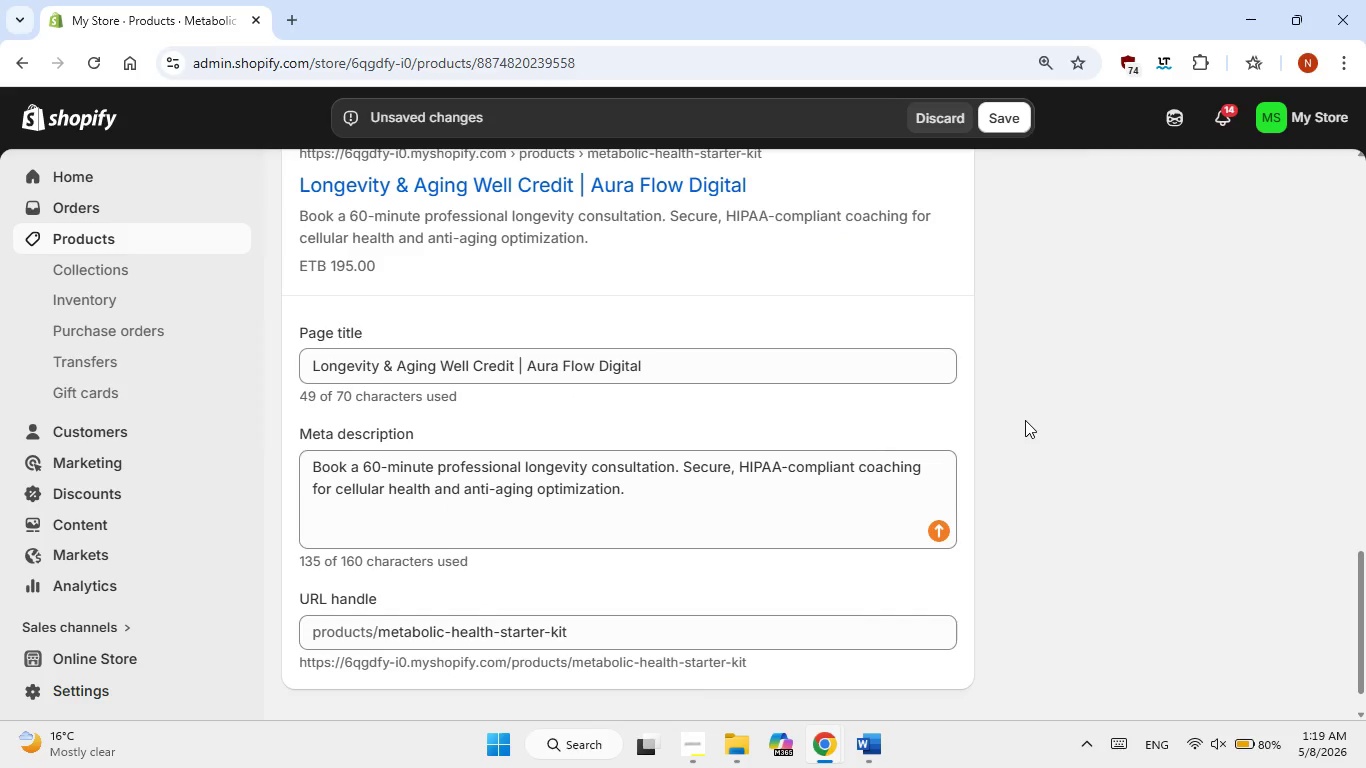 
scroll: coordinate [1025, 420], scroll_direction: up, amount: 4.0
 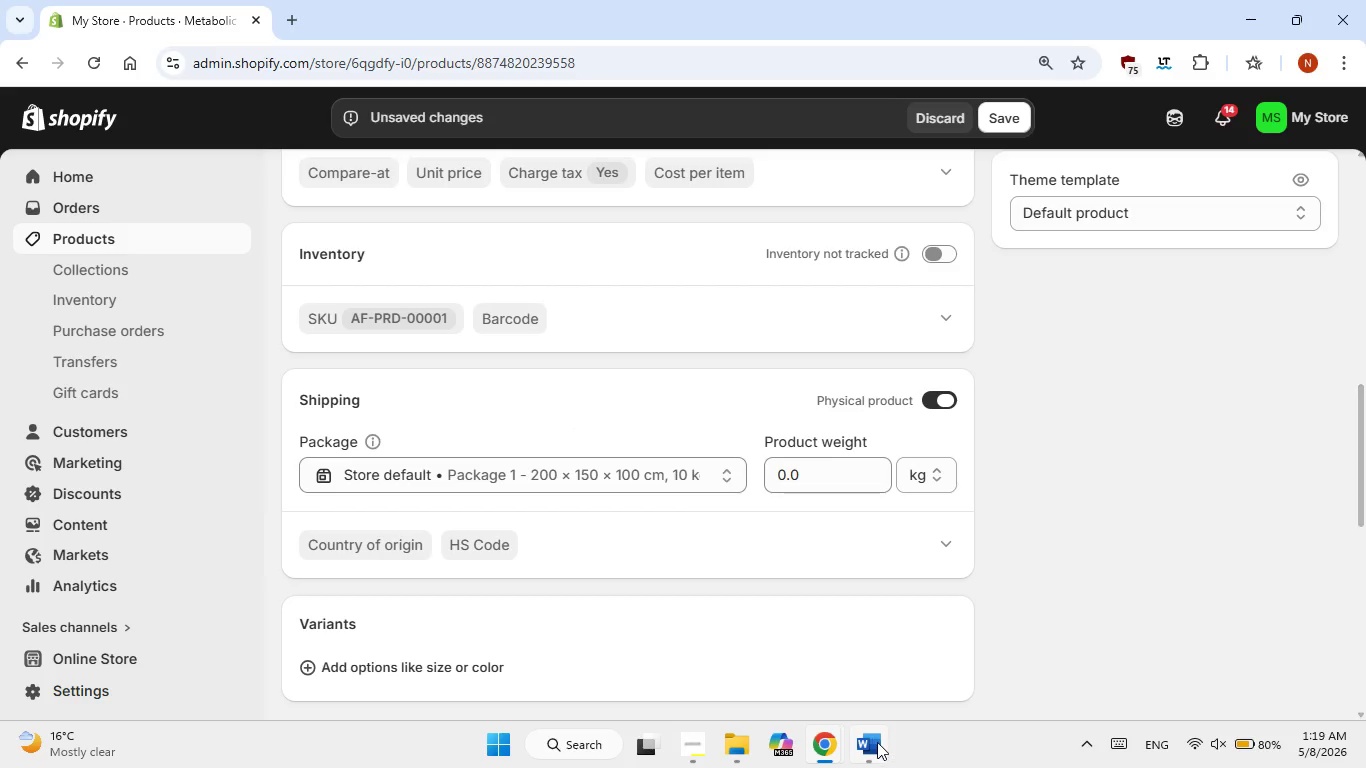 
left_click([874, 745])
 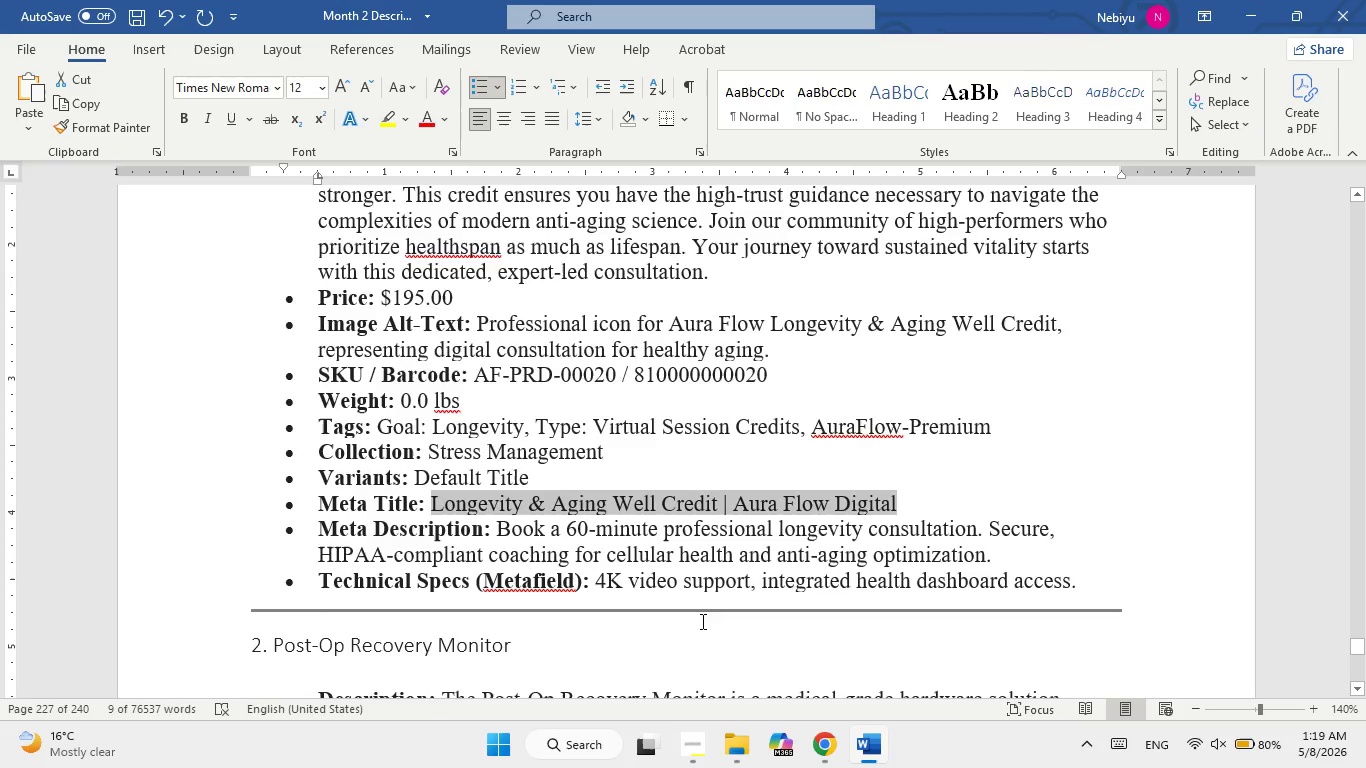 
scroll: coordinate [701, 621], scroll_direction: up, amount: 2.0
 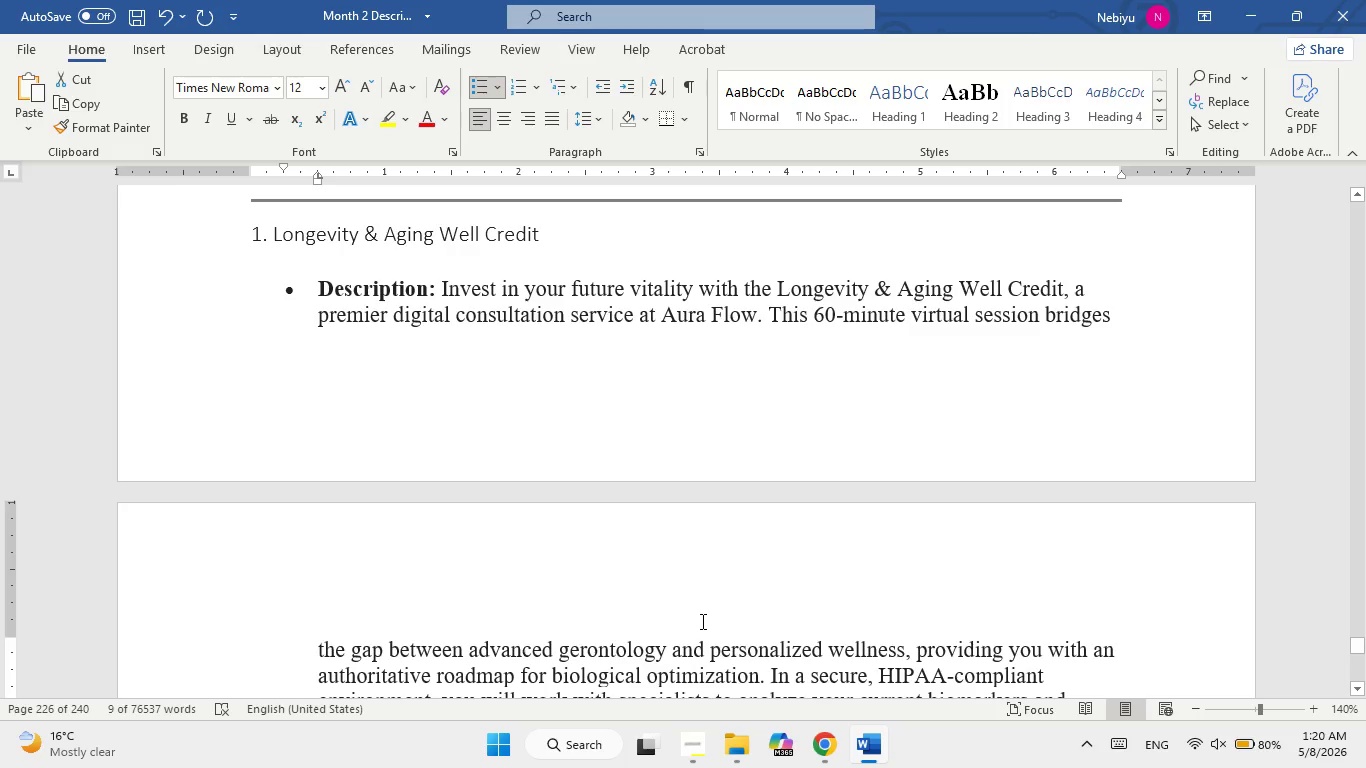 
wait(5.2)
 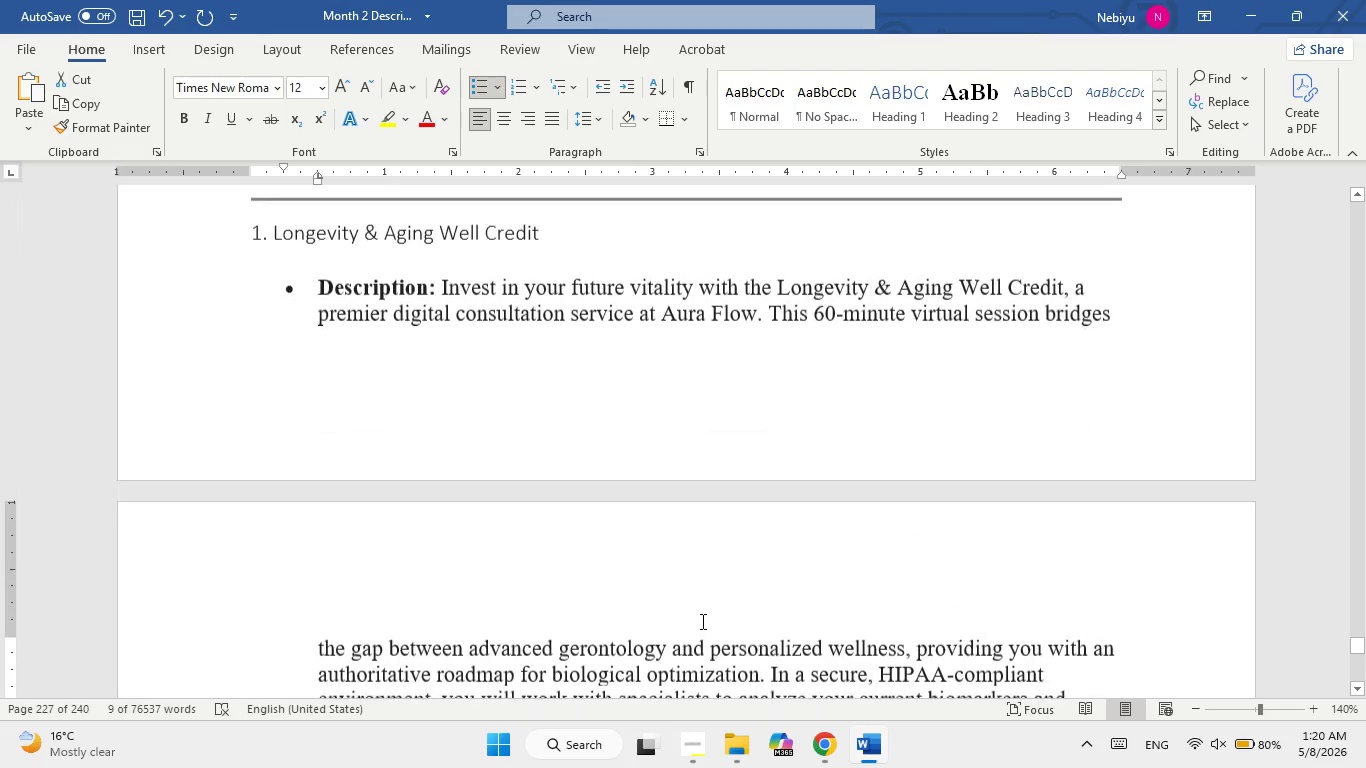 
mouse_move([814, 731])
 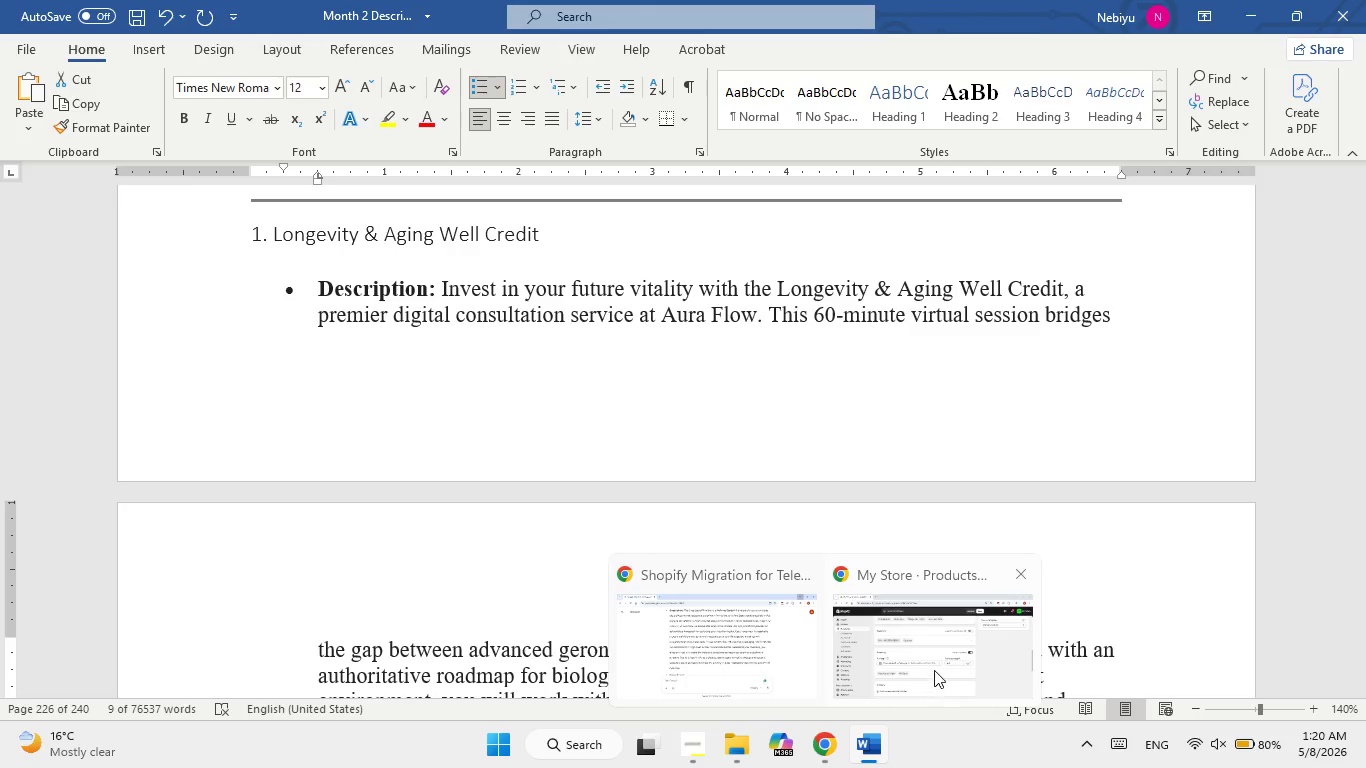 
left_click([934, 670])
 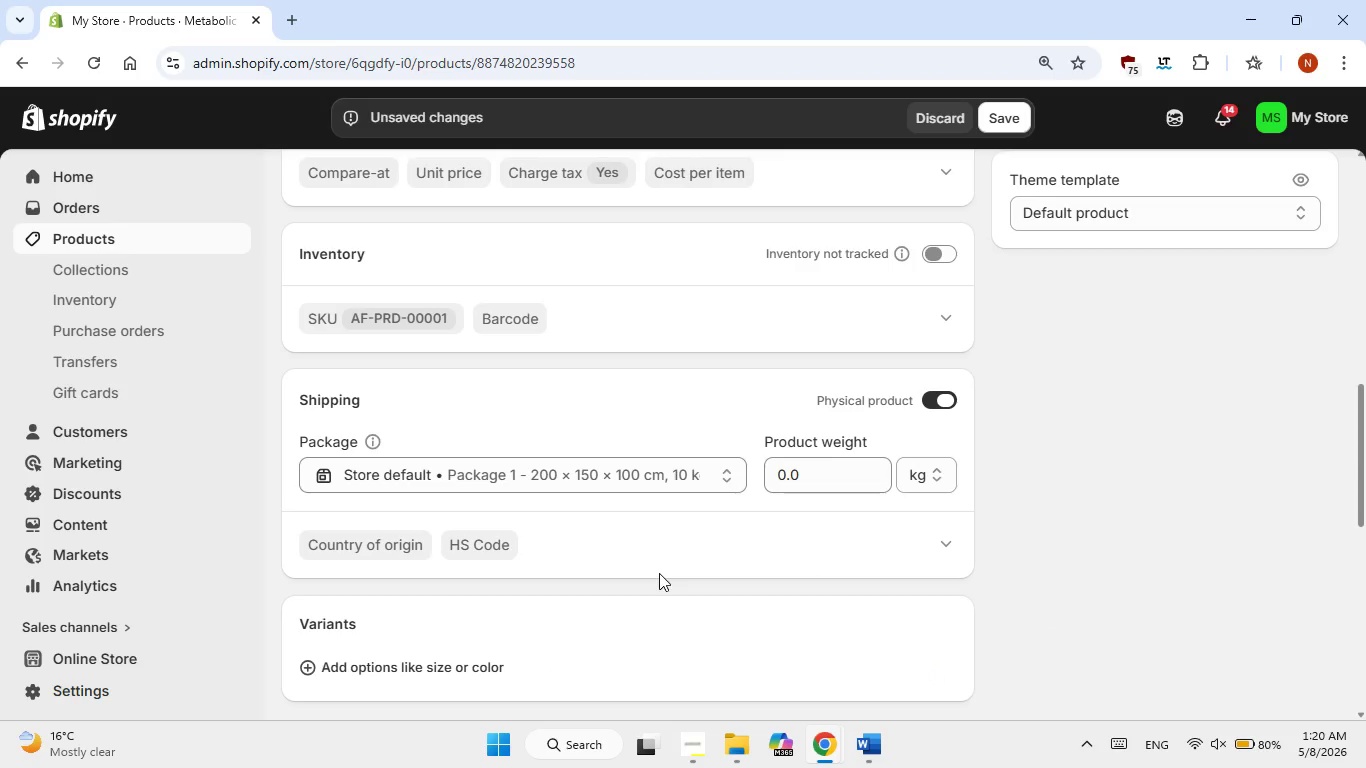 
scroll: coordinate [659, 573], scroll_direction: up, amount: 10.0
 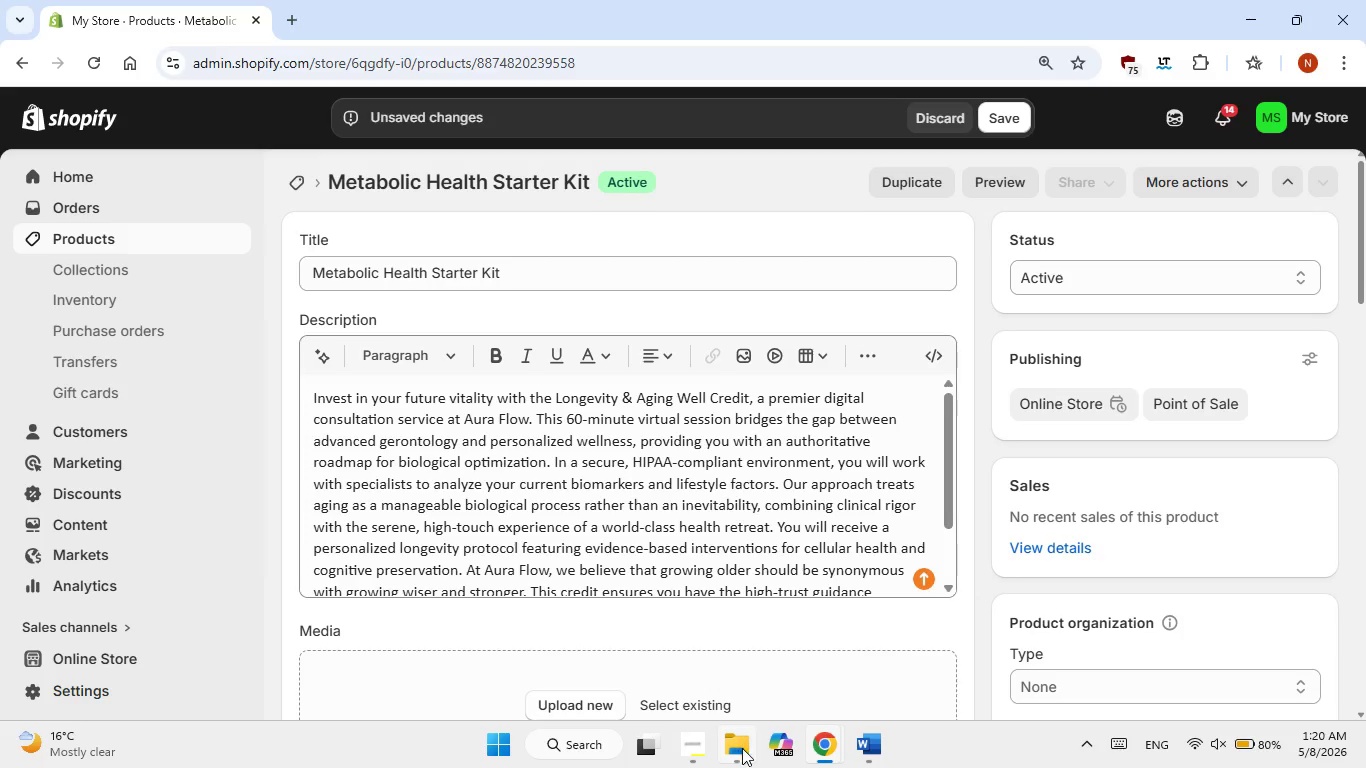 
wait(5.86)
 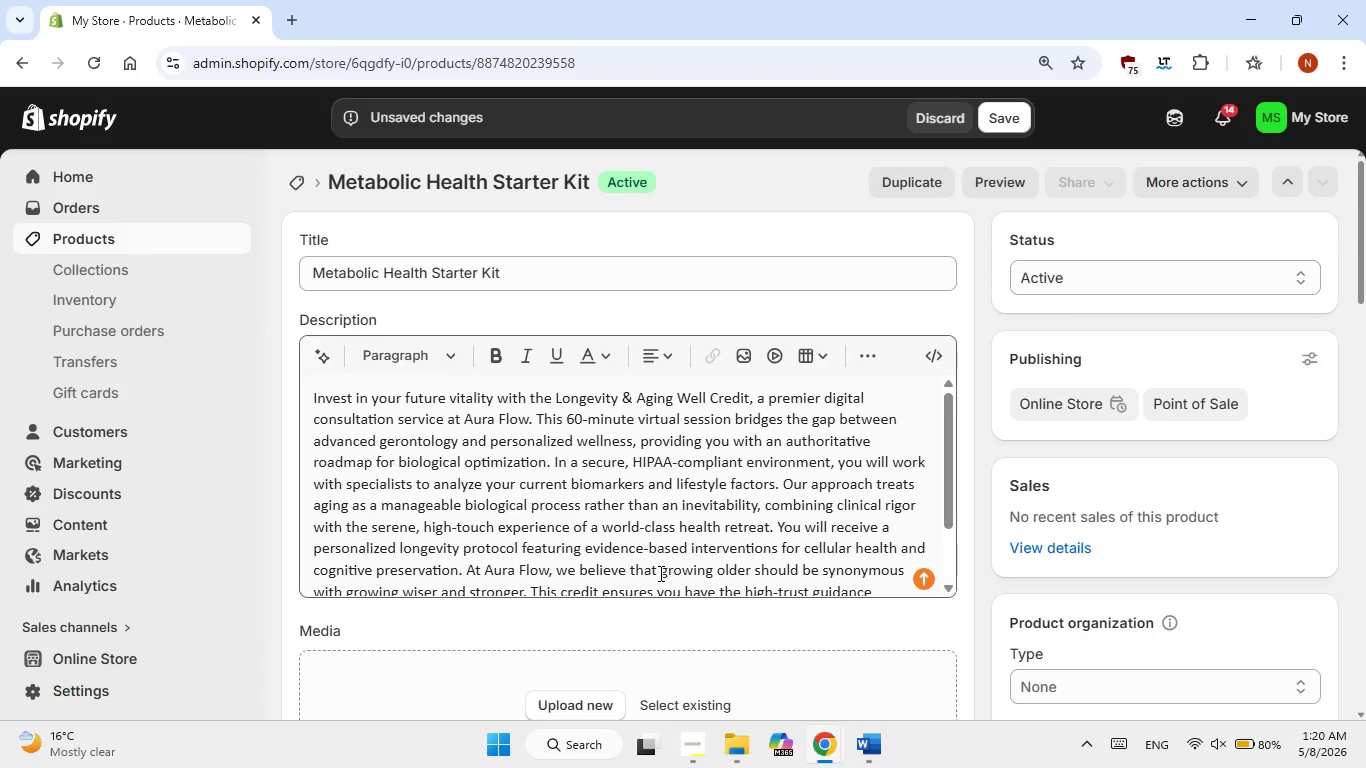 
left_click([928, 121])
 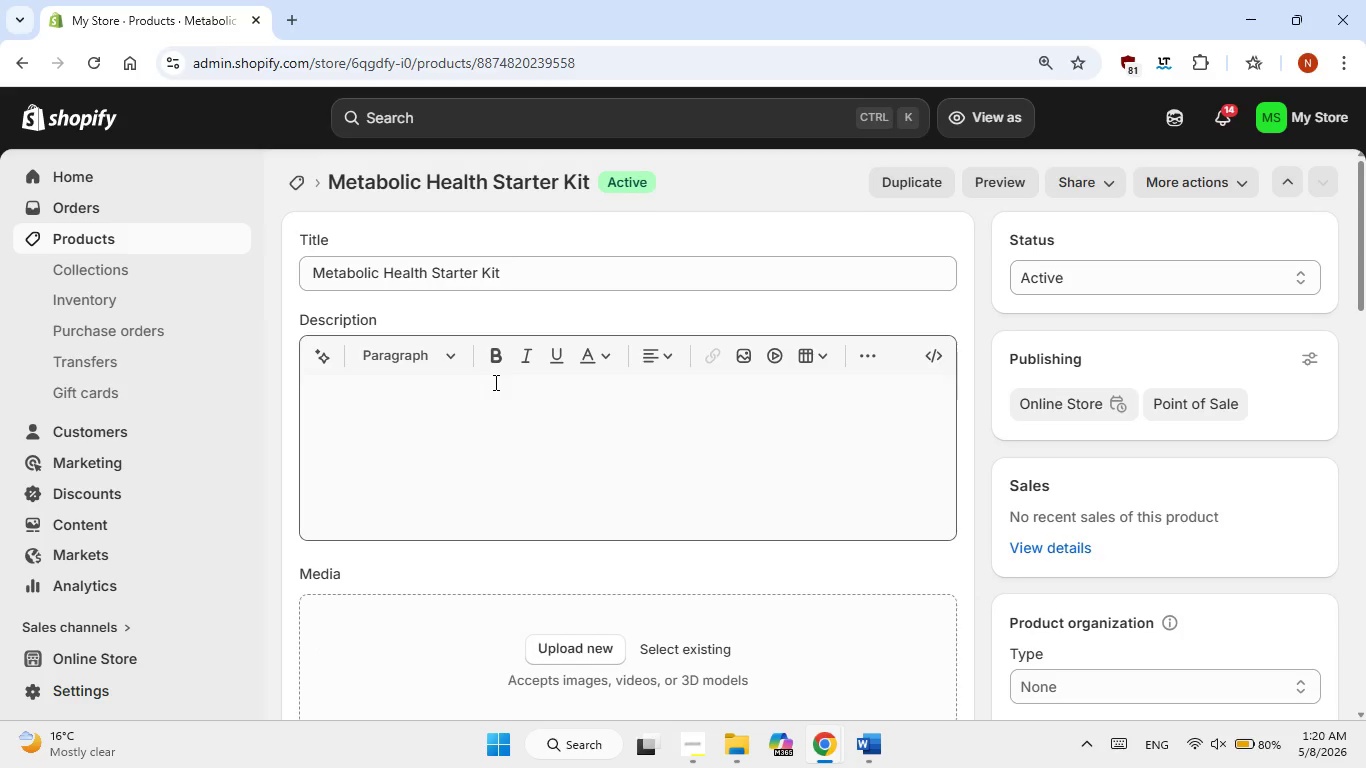 
wait(6.0)
 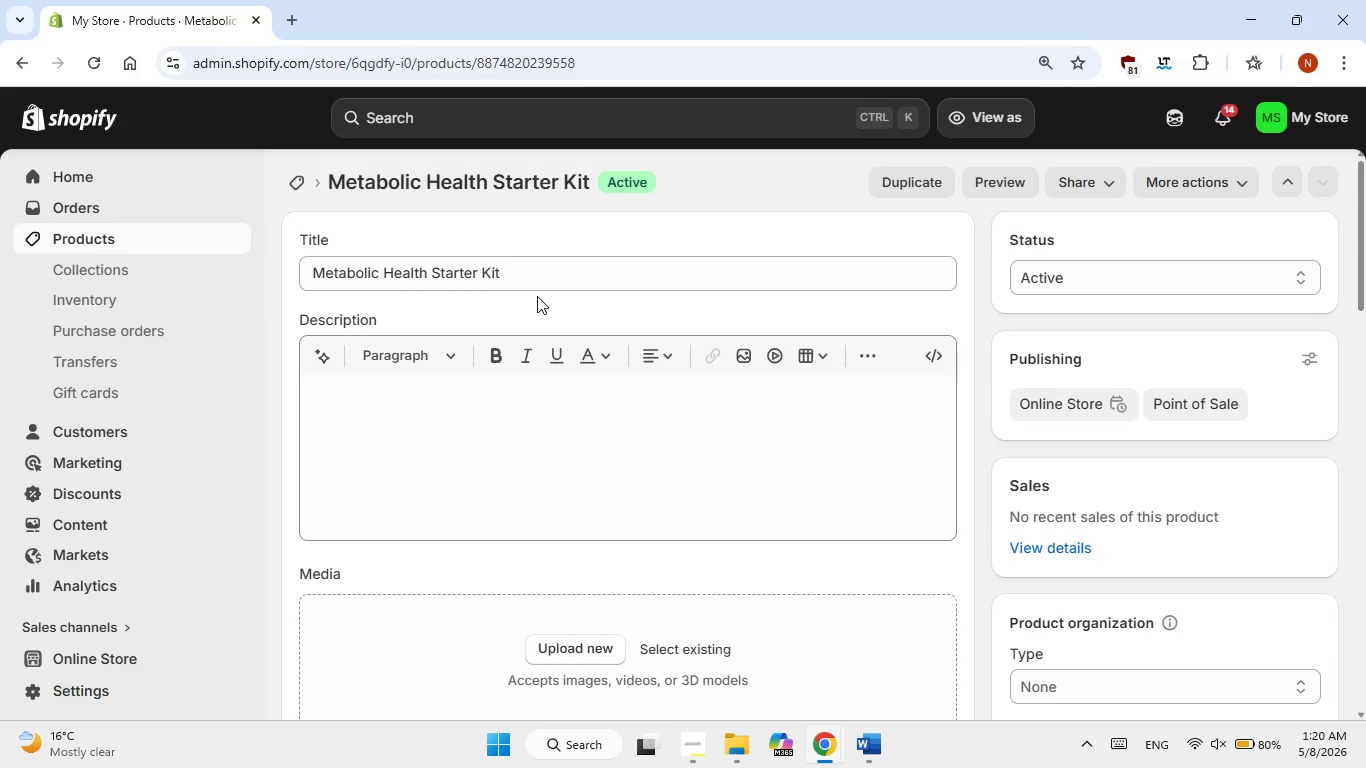 
left_click([106, 243])
 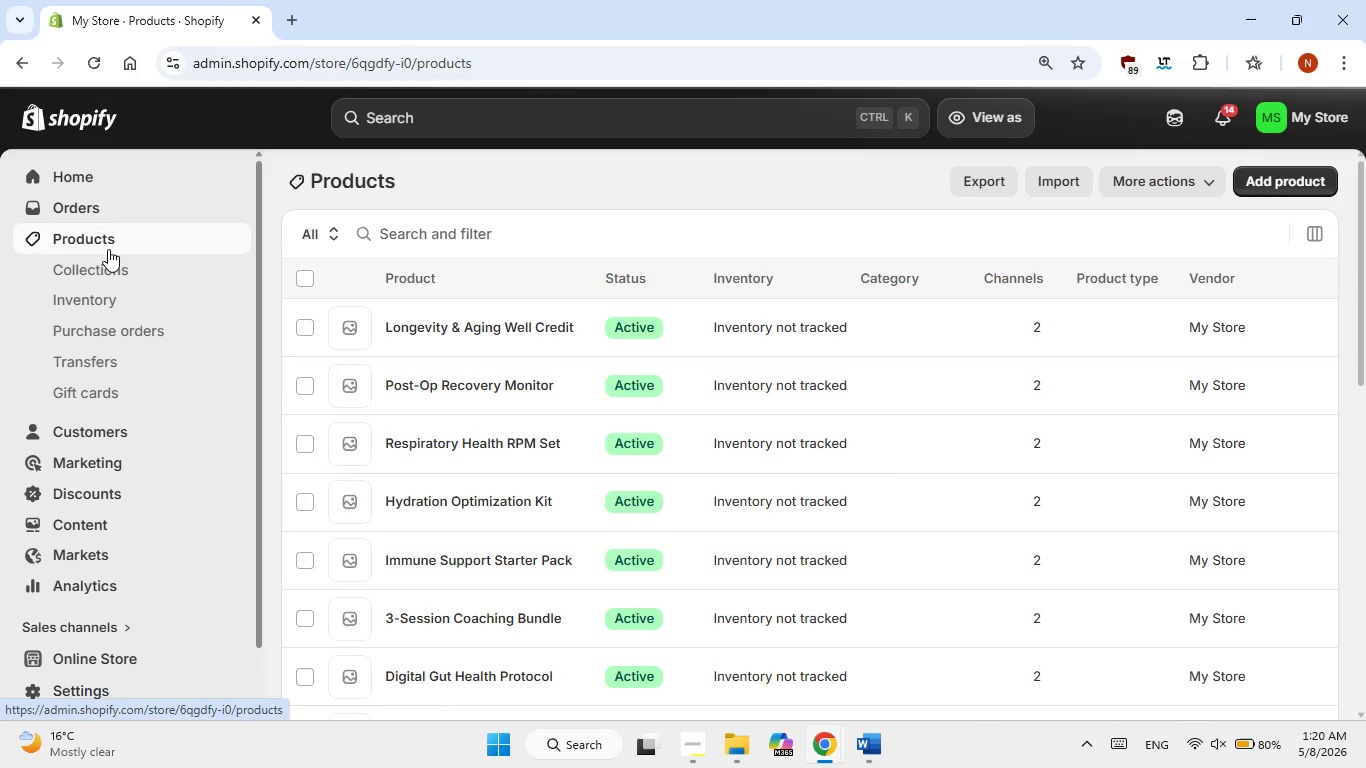 
left_click([504, 327])
 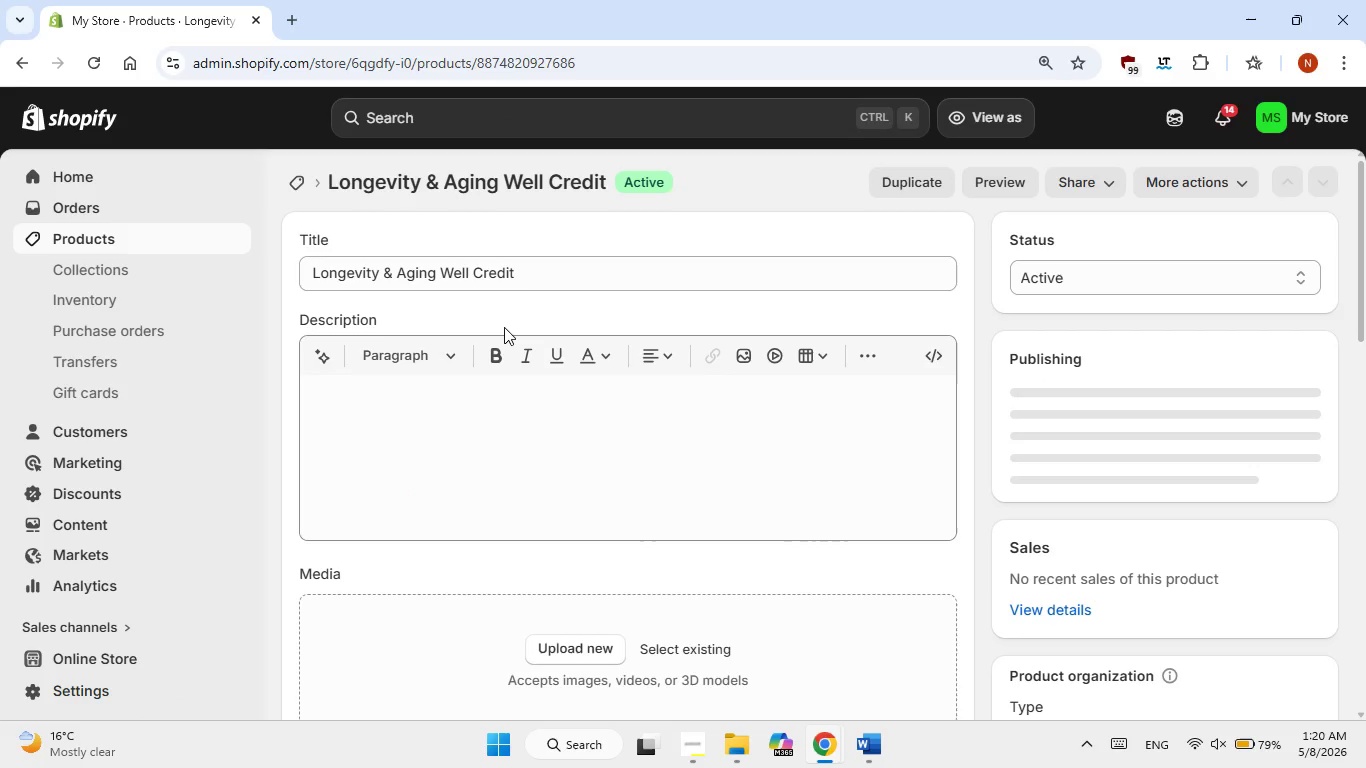 
left_click([435, 469])
 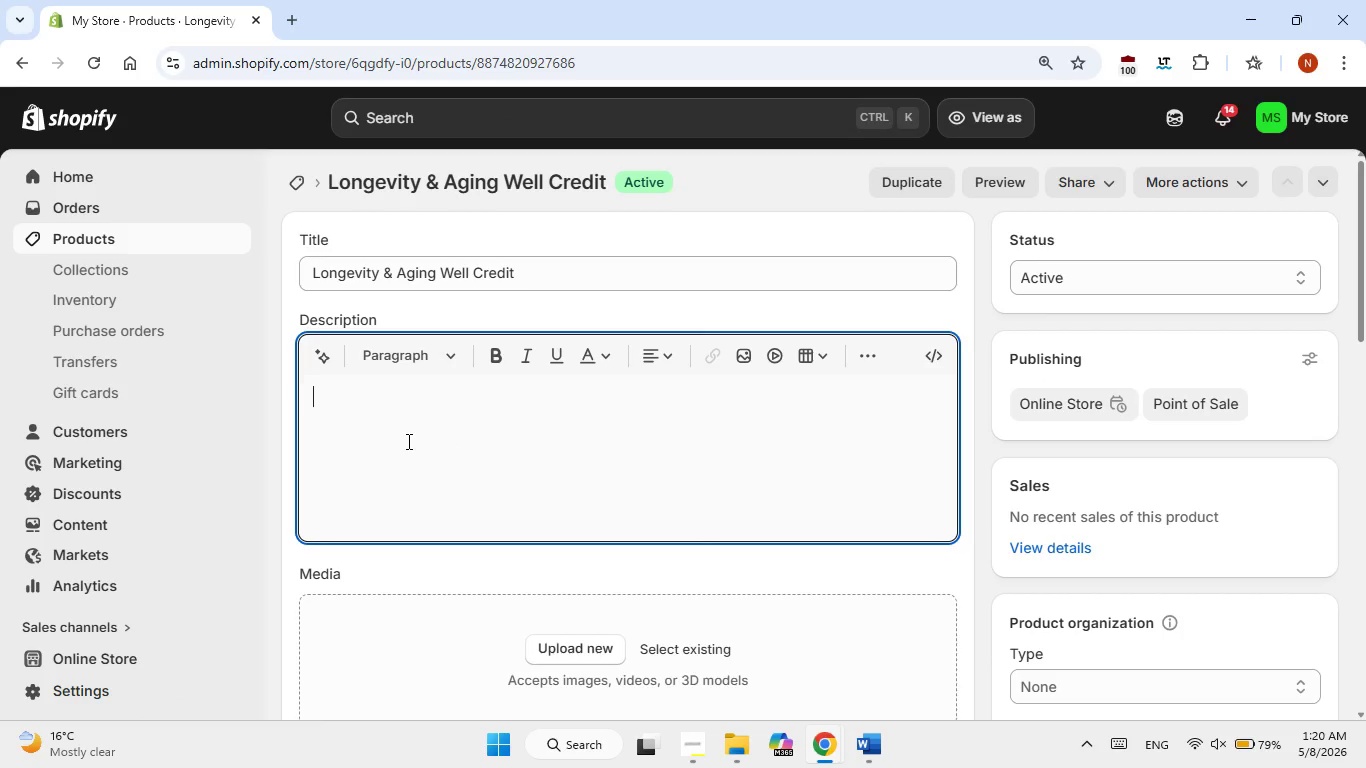 
right_click([407, 441])
 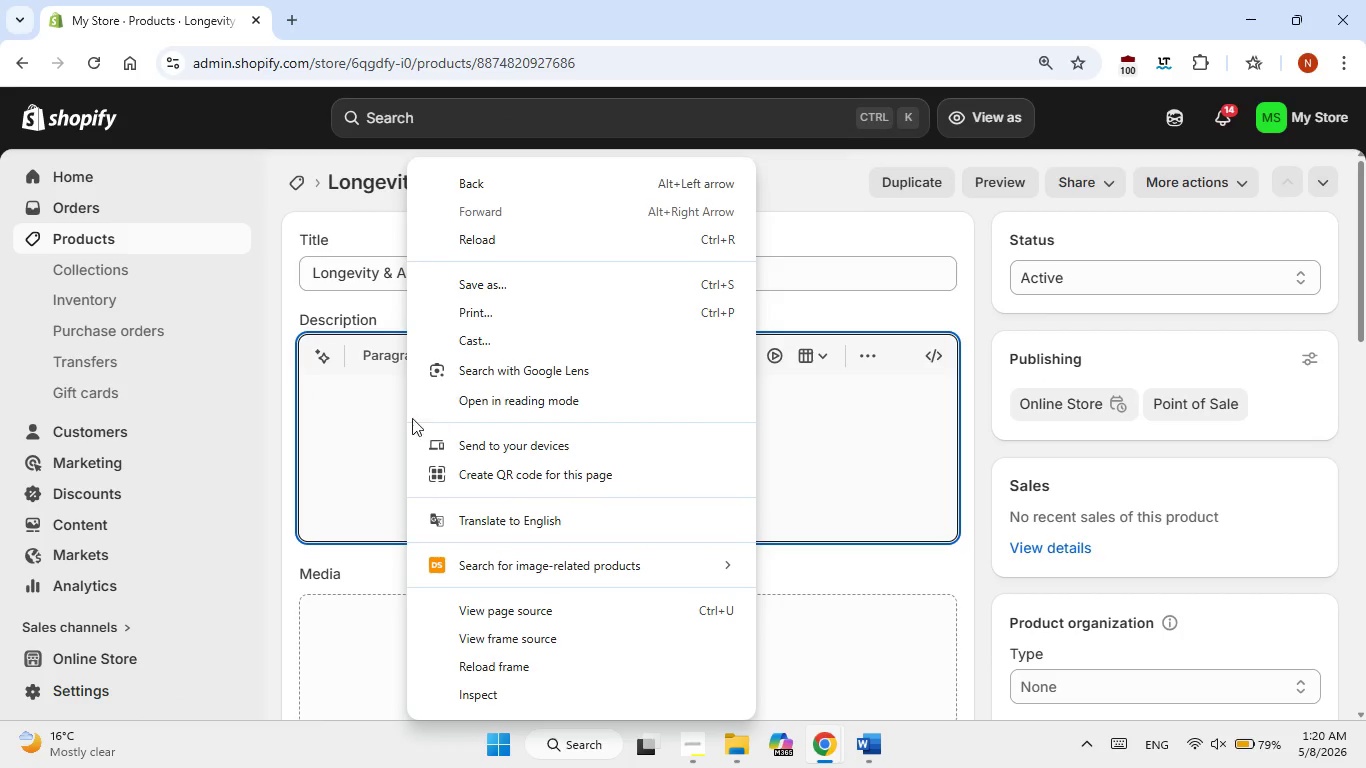 
left_click([333, 428])
 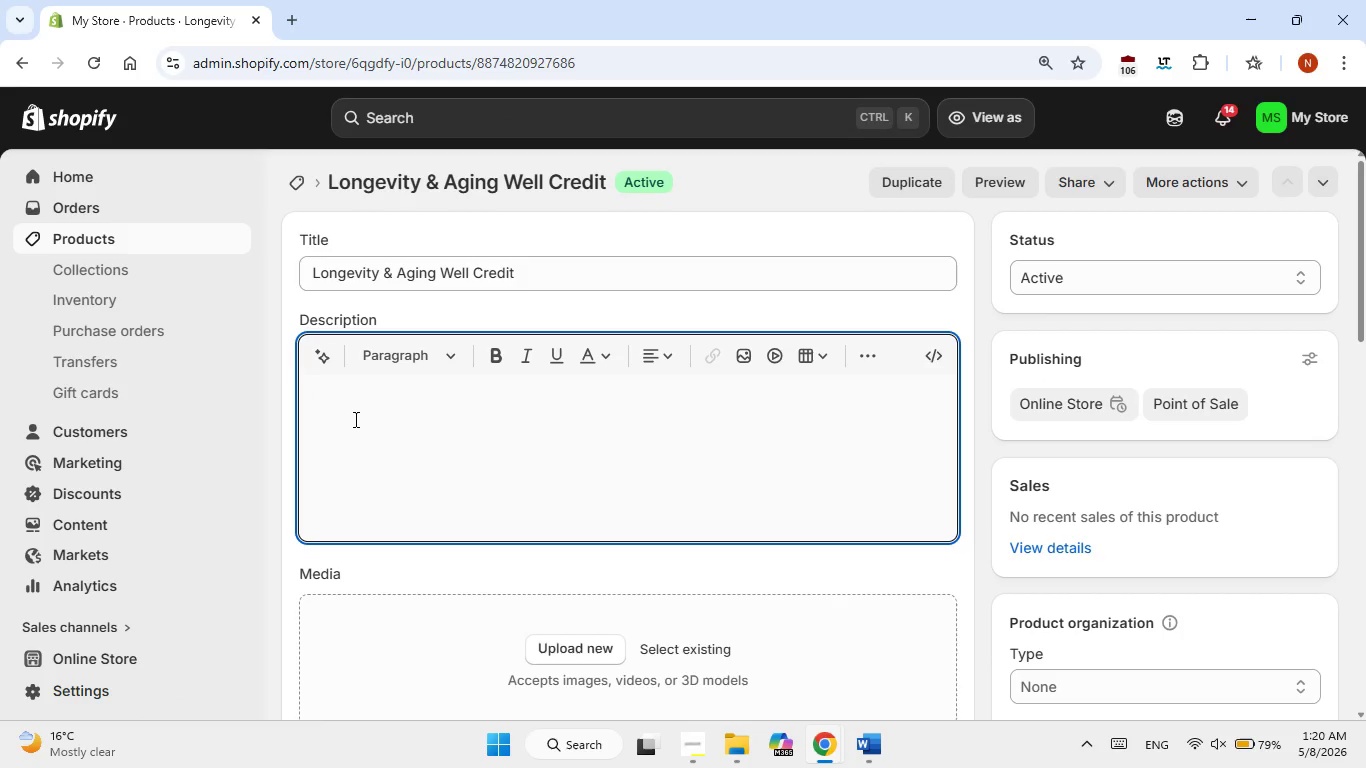 
right_click([354, 419])
 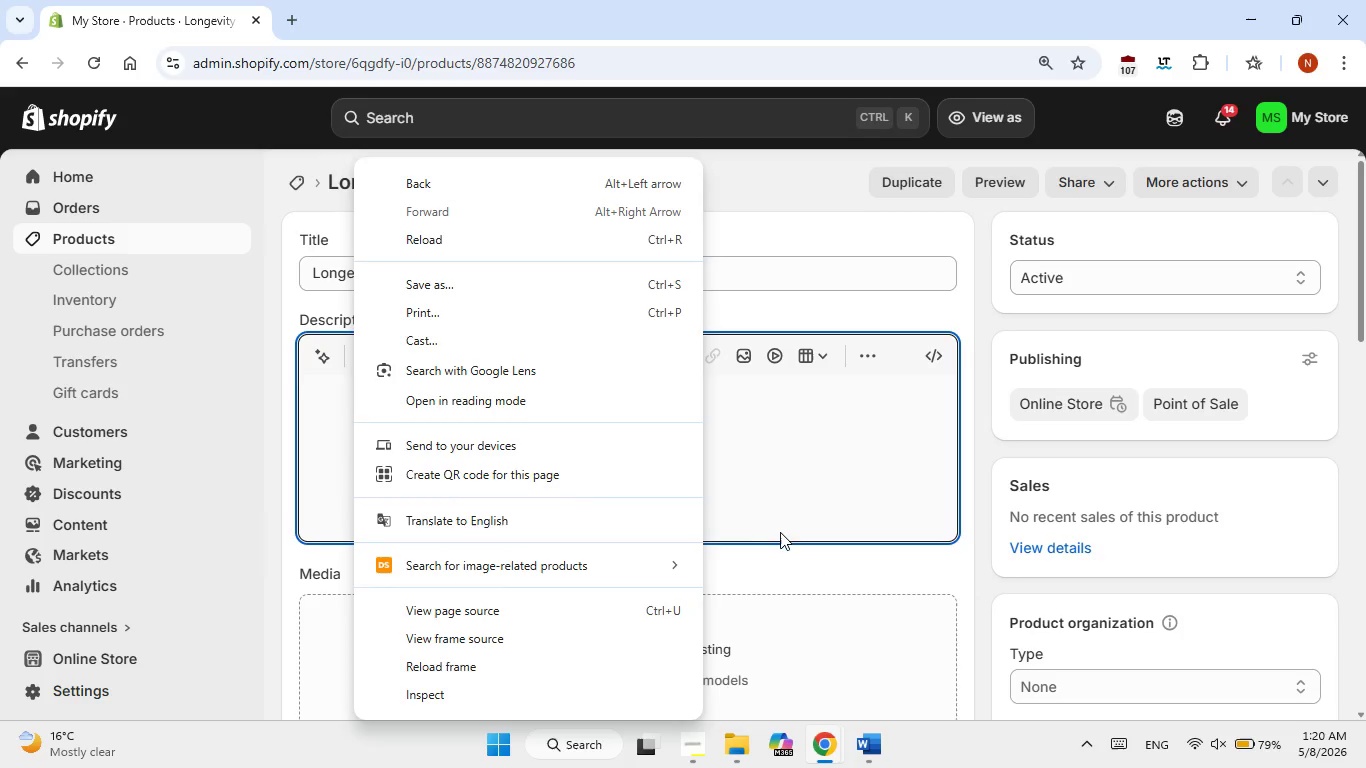 
left_click([781, 530])
 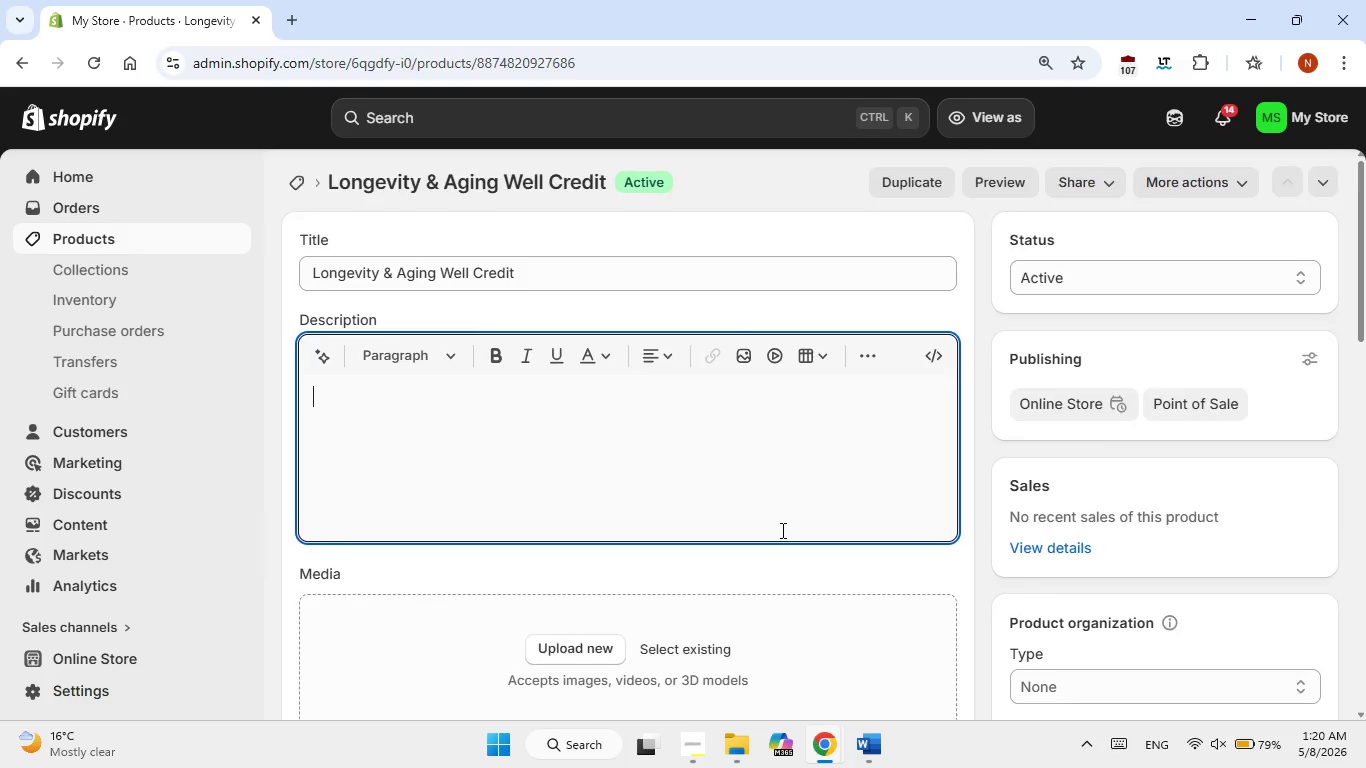 
scroll: coordinate [781, 530], scroll_direction: down, amount: 17.0
 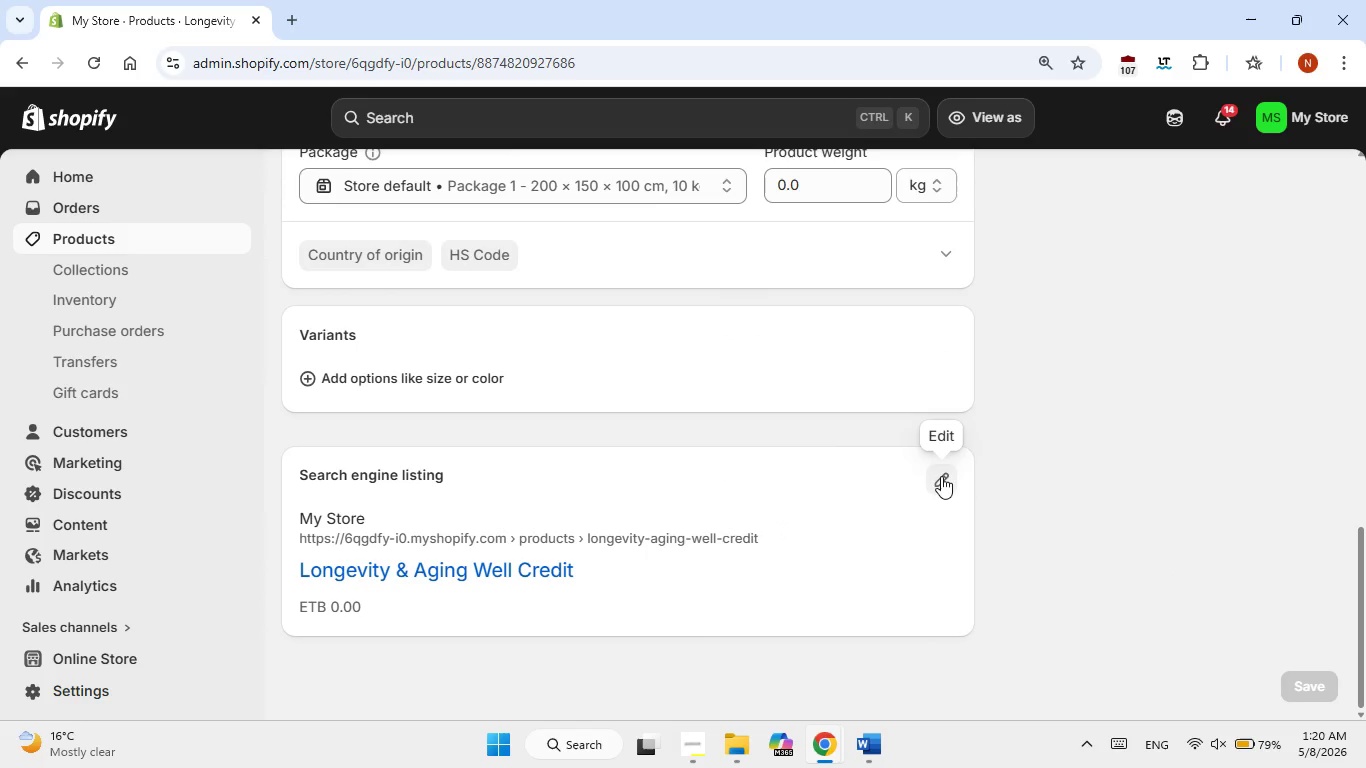 
left_click([941, 476])
 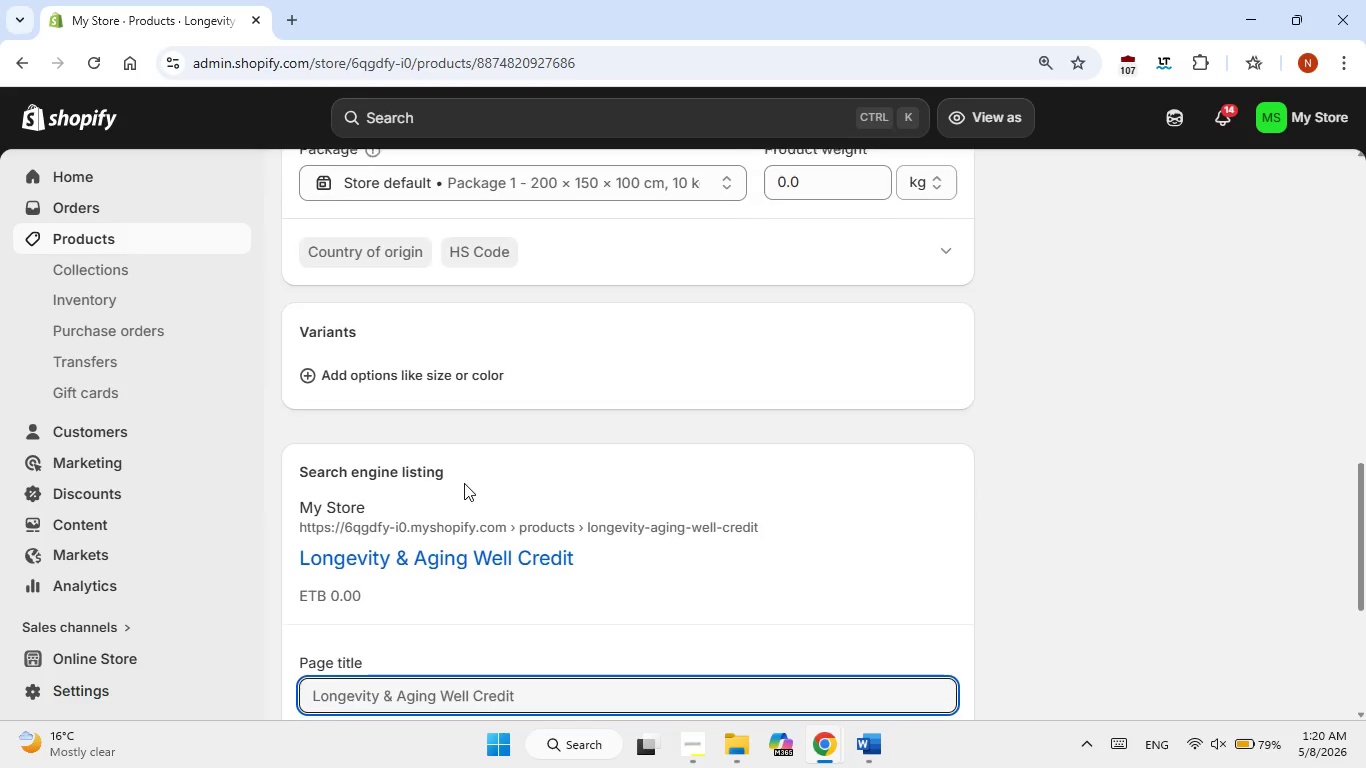 
scroll: coordinate [464, 483], scroll_direction: down, amount: 3.0
 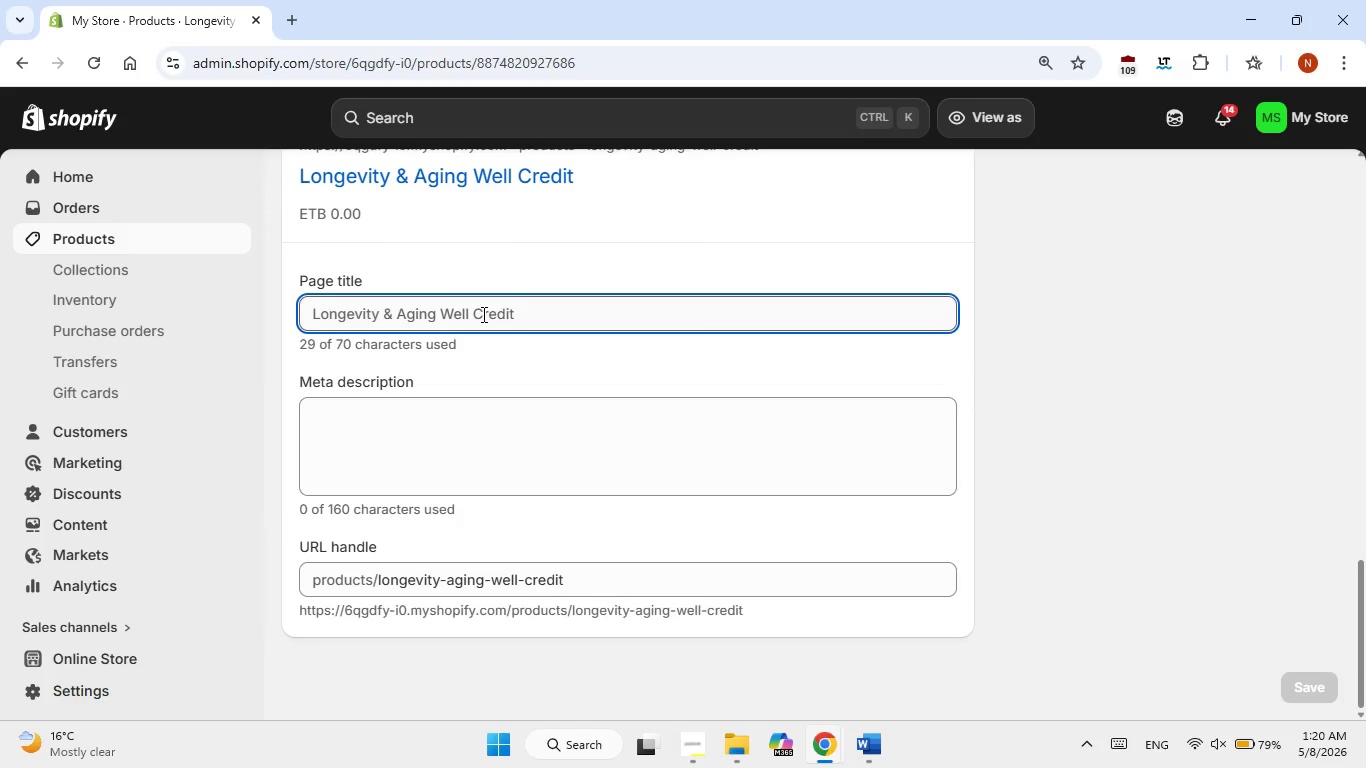 
double_click([482, 314])
 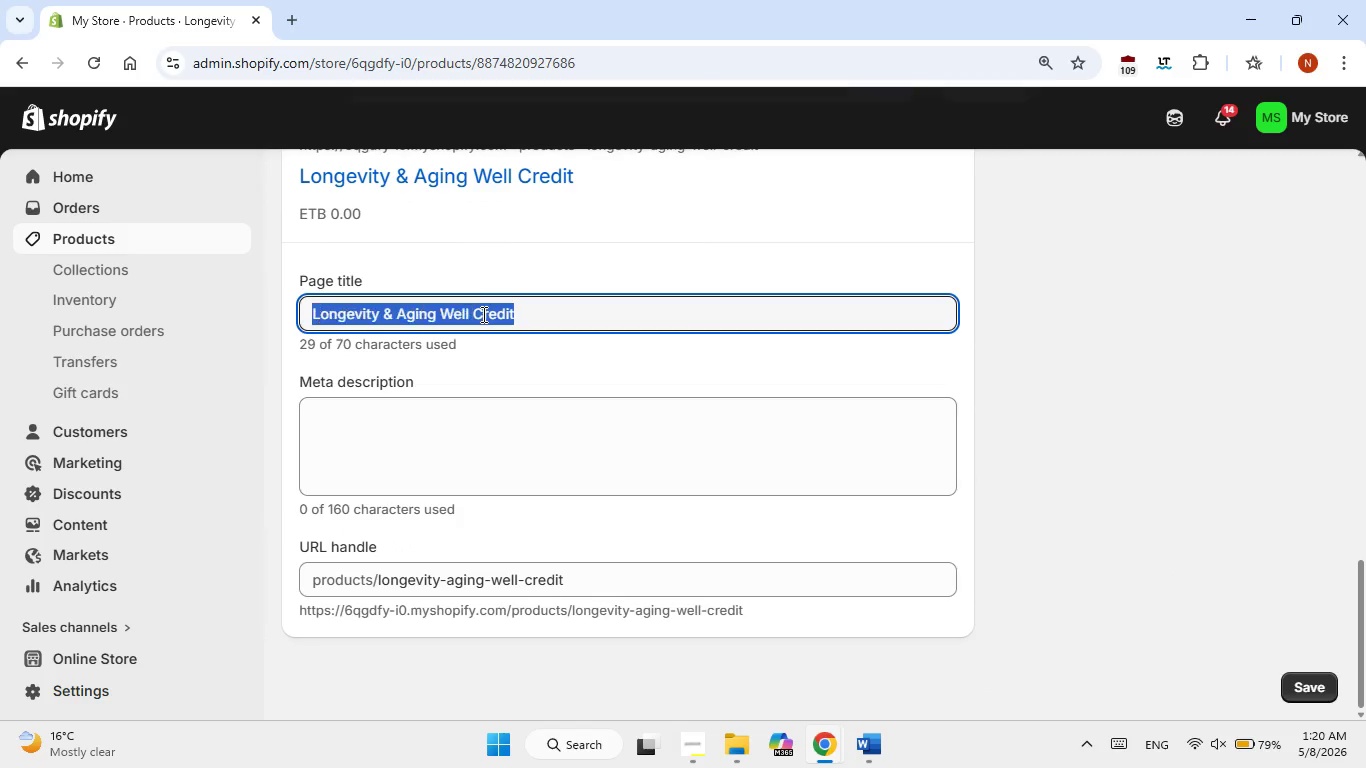 
triple_click([482, 314])
 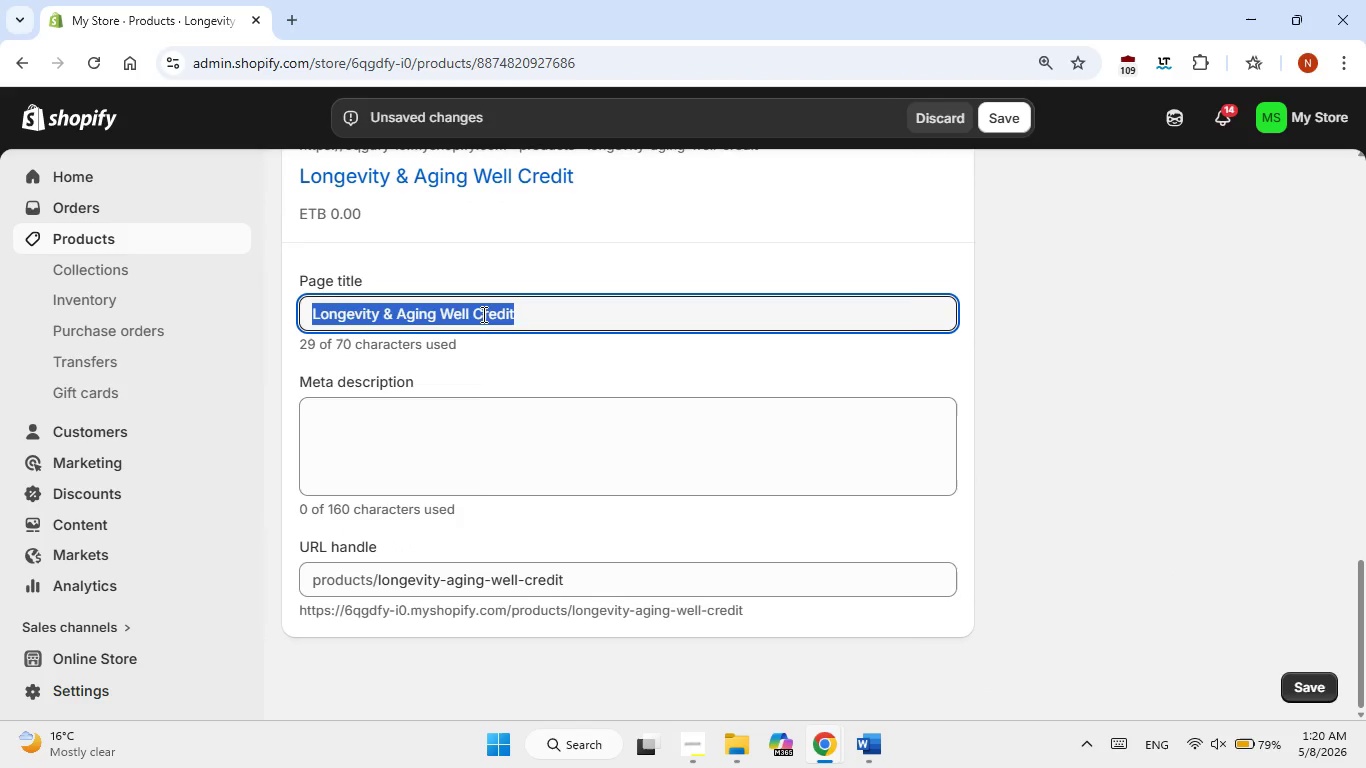 
right_click([482, 314])
 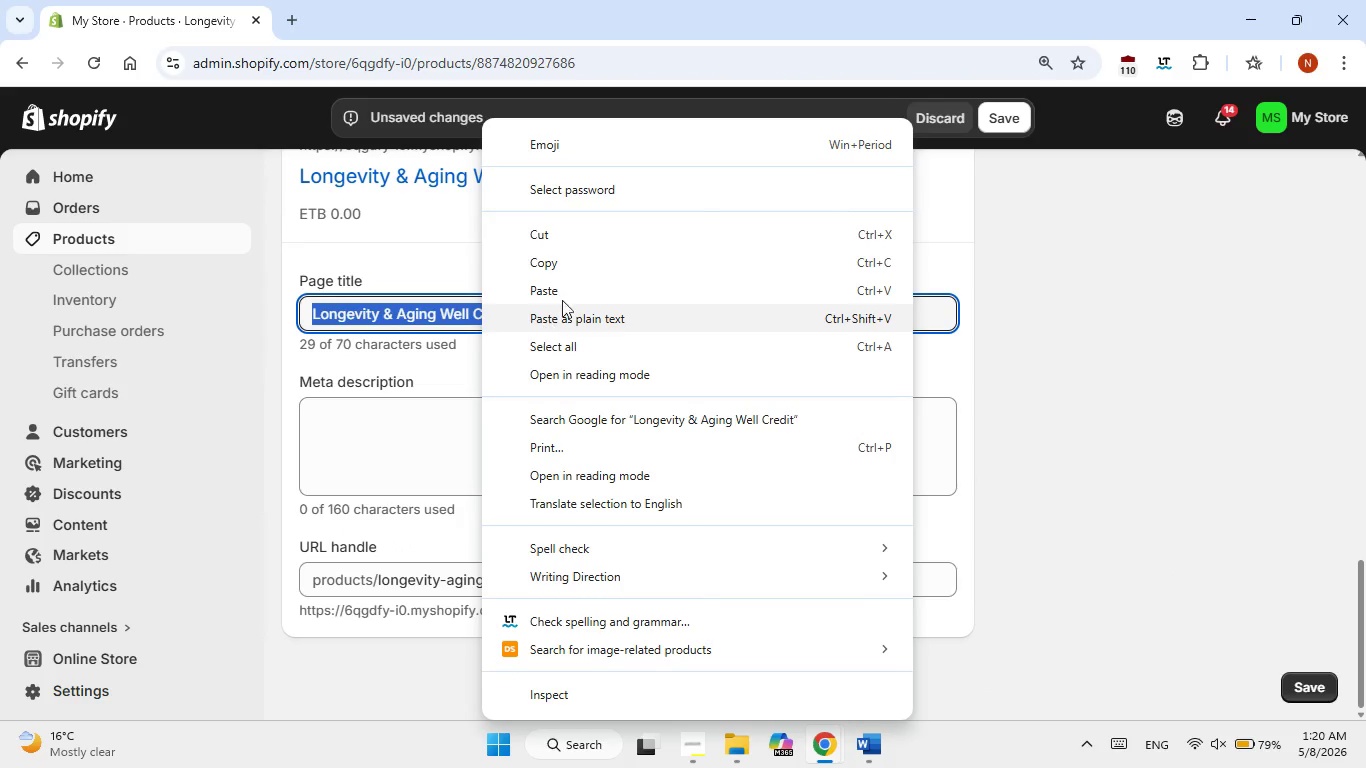 
left_click([565, 287])
 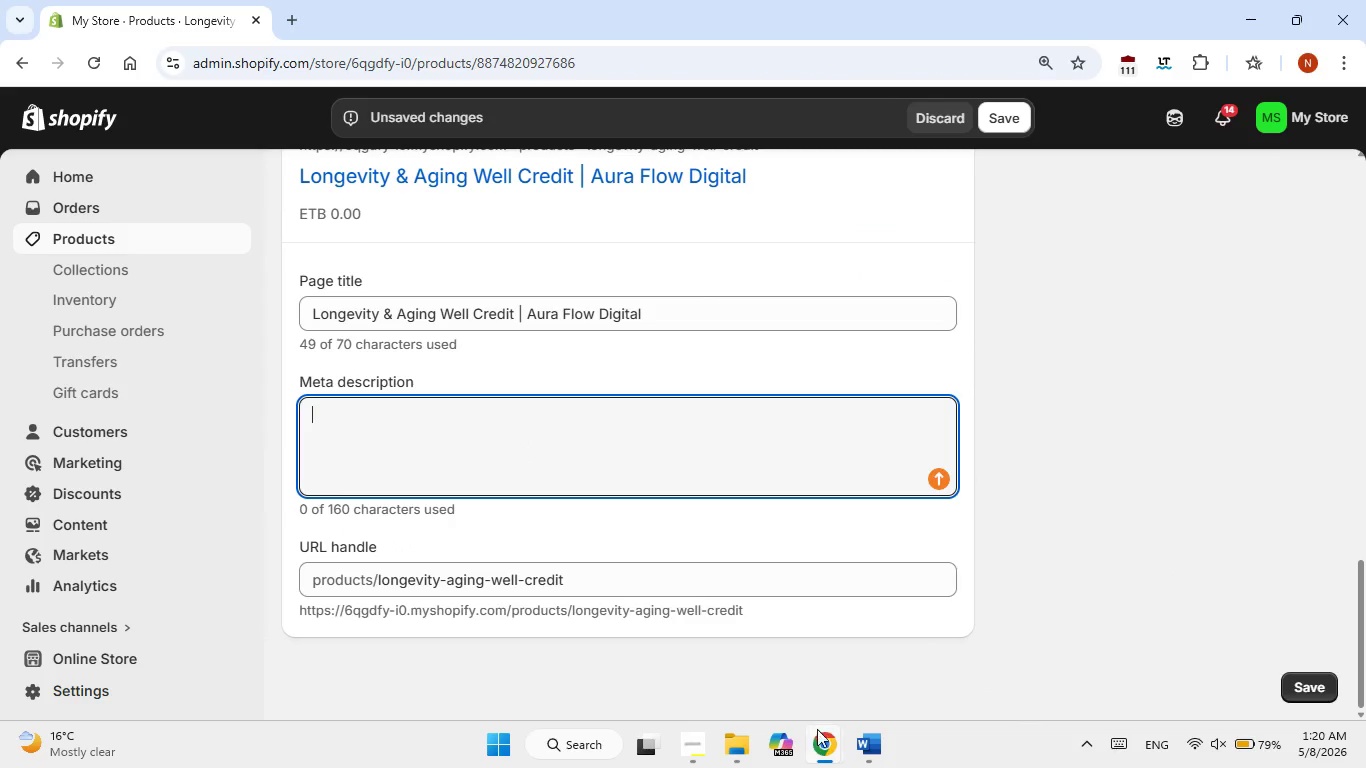 
left_click([872, 742])
 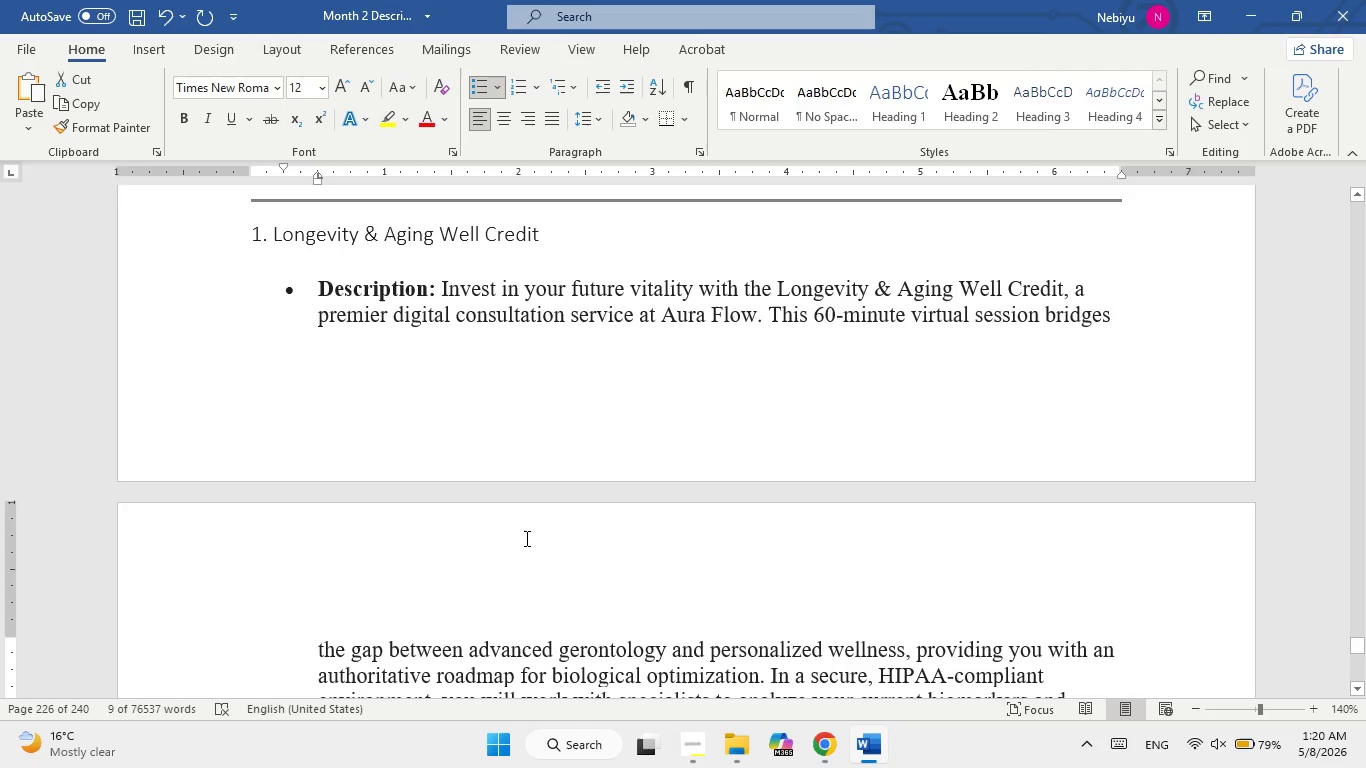 
scroll: coordinate [524, 533], scroll_direction: down, amount: 7.0
 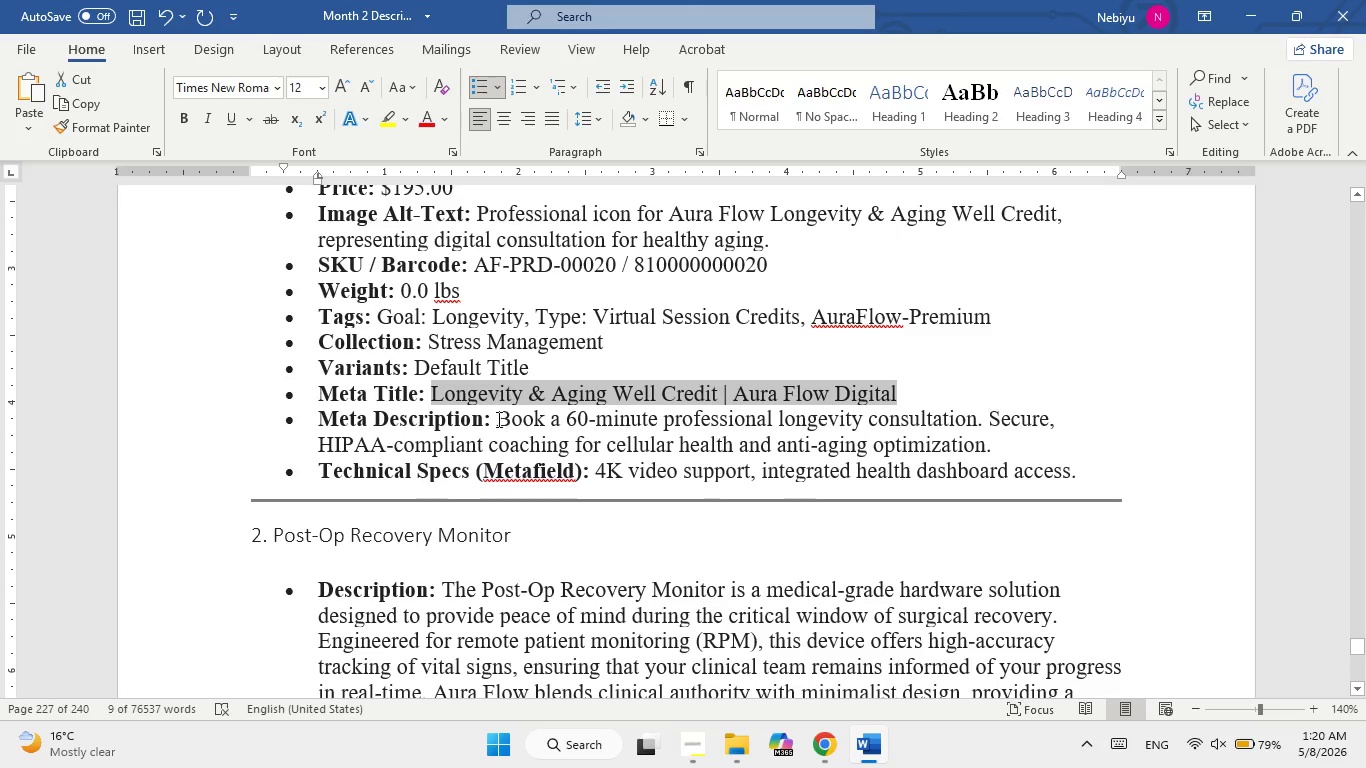 
left_click_drag(start_coordinate=[502, 412], to_coordinate=[993, 442])
 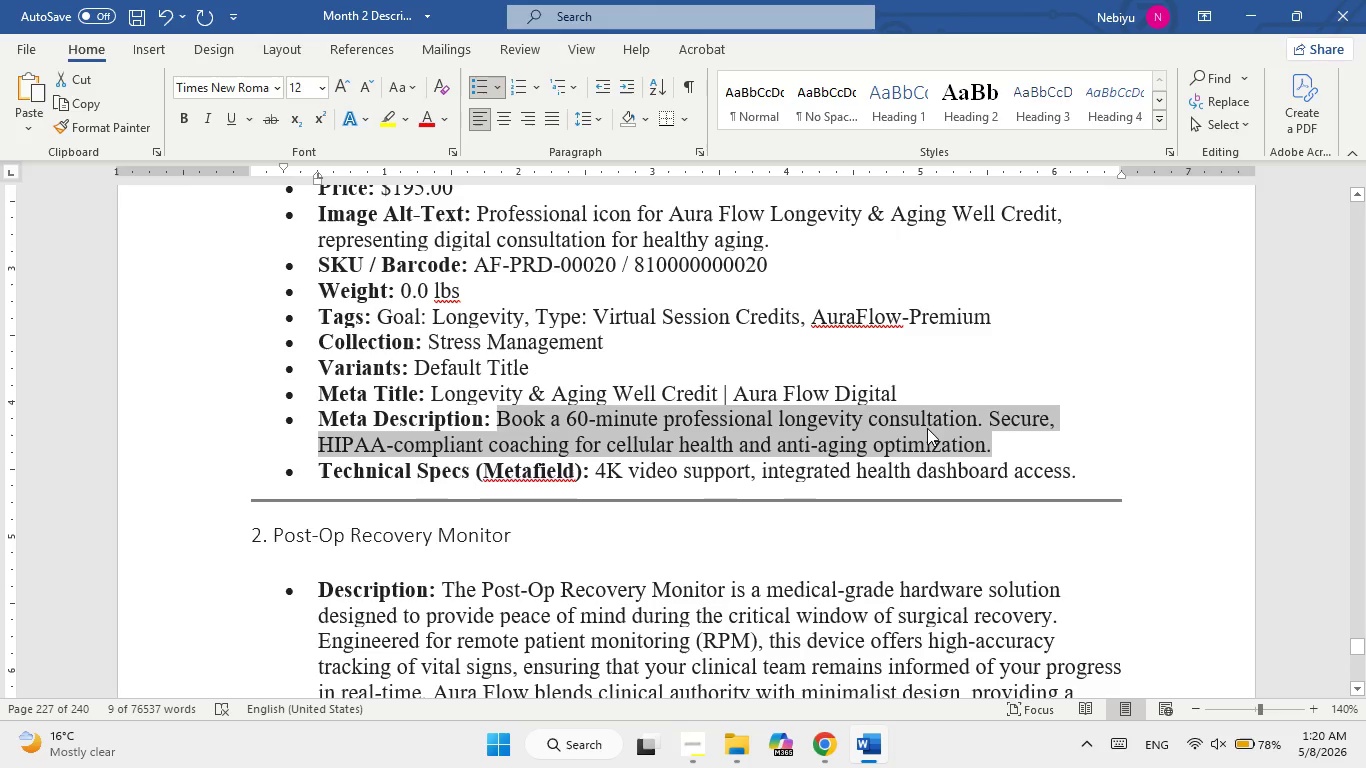 
right_click([927, 428])
 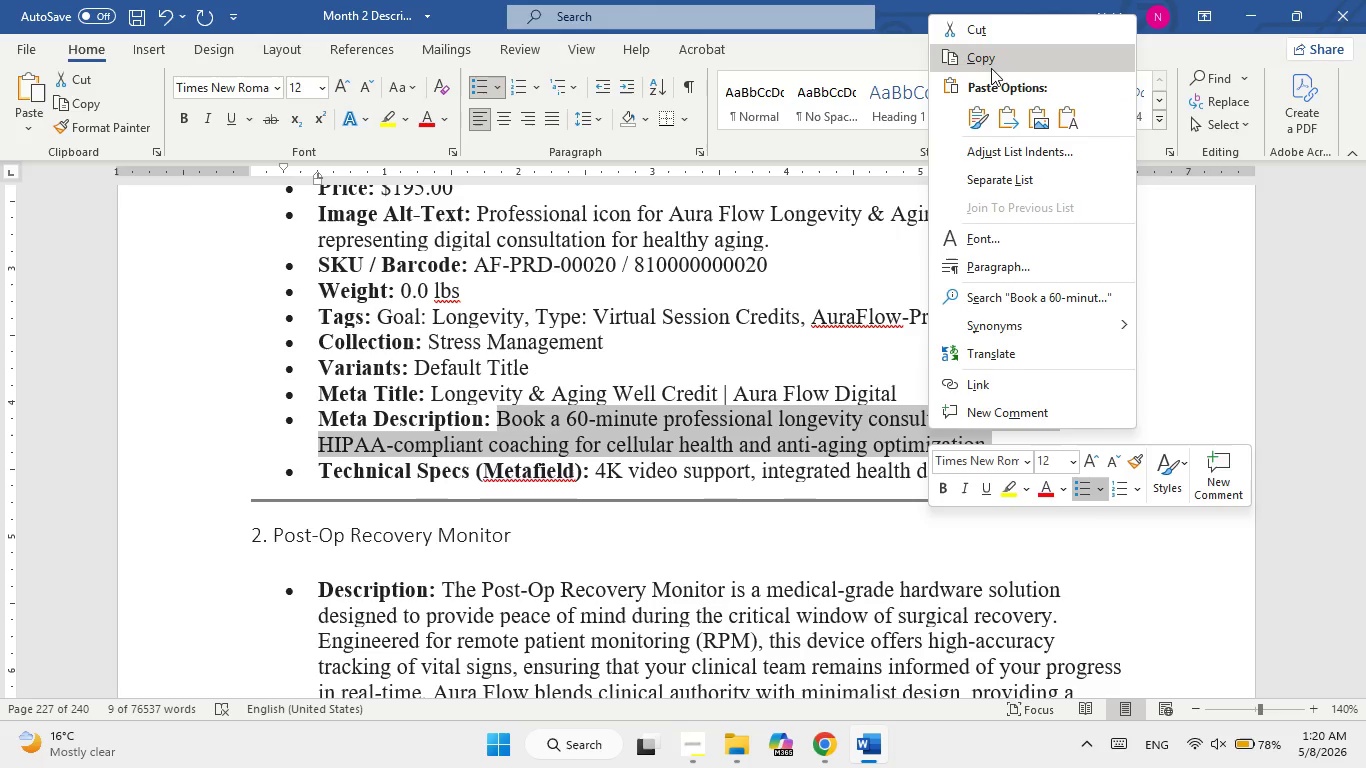 
left_click([989, 62])
 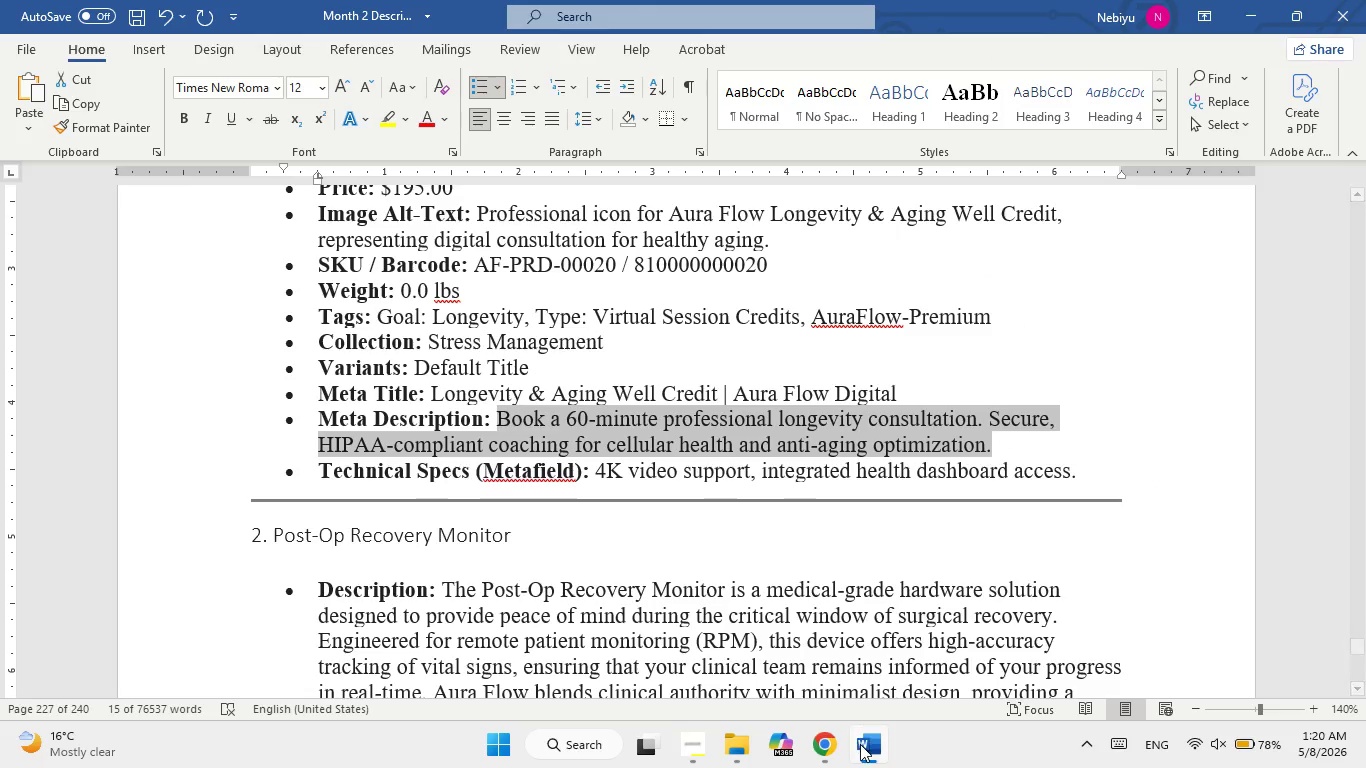 
left_click([871, 750])
 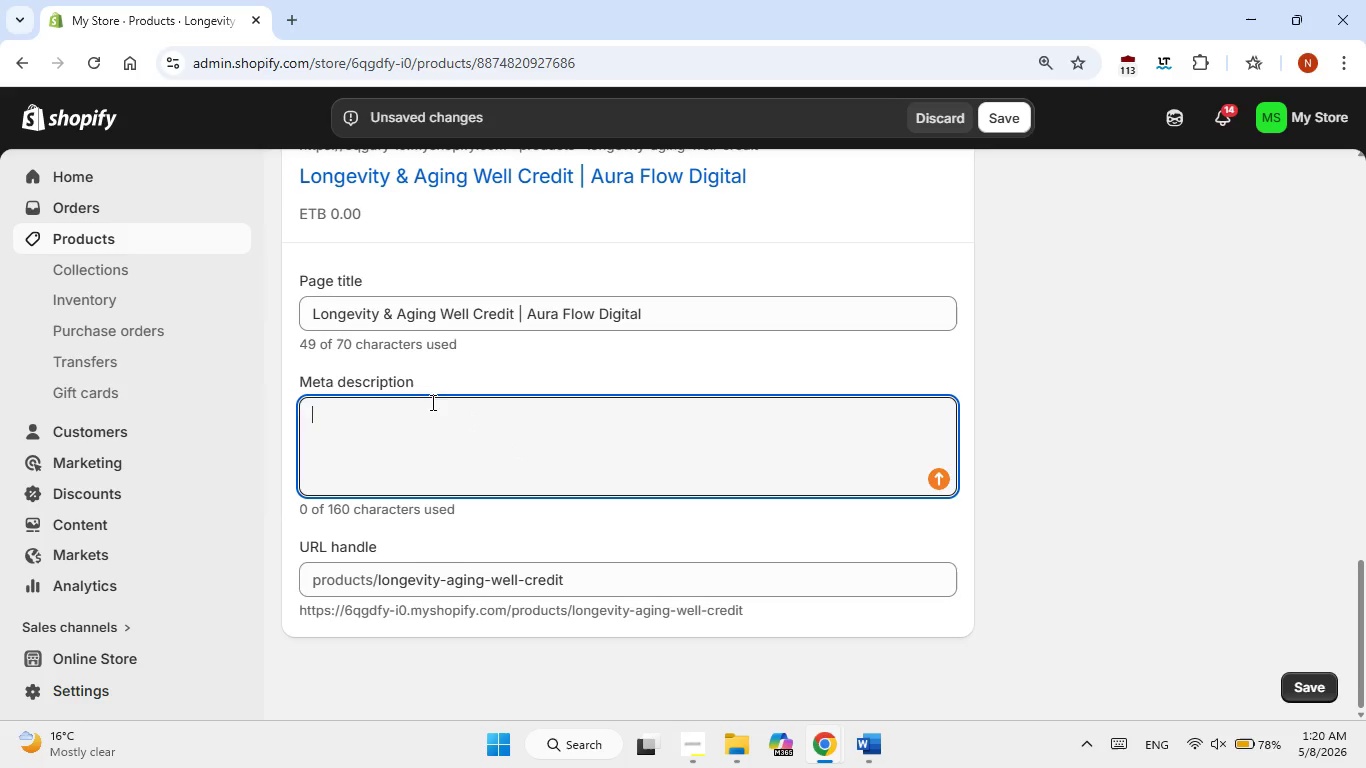 
double_click([420, 412])
 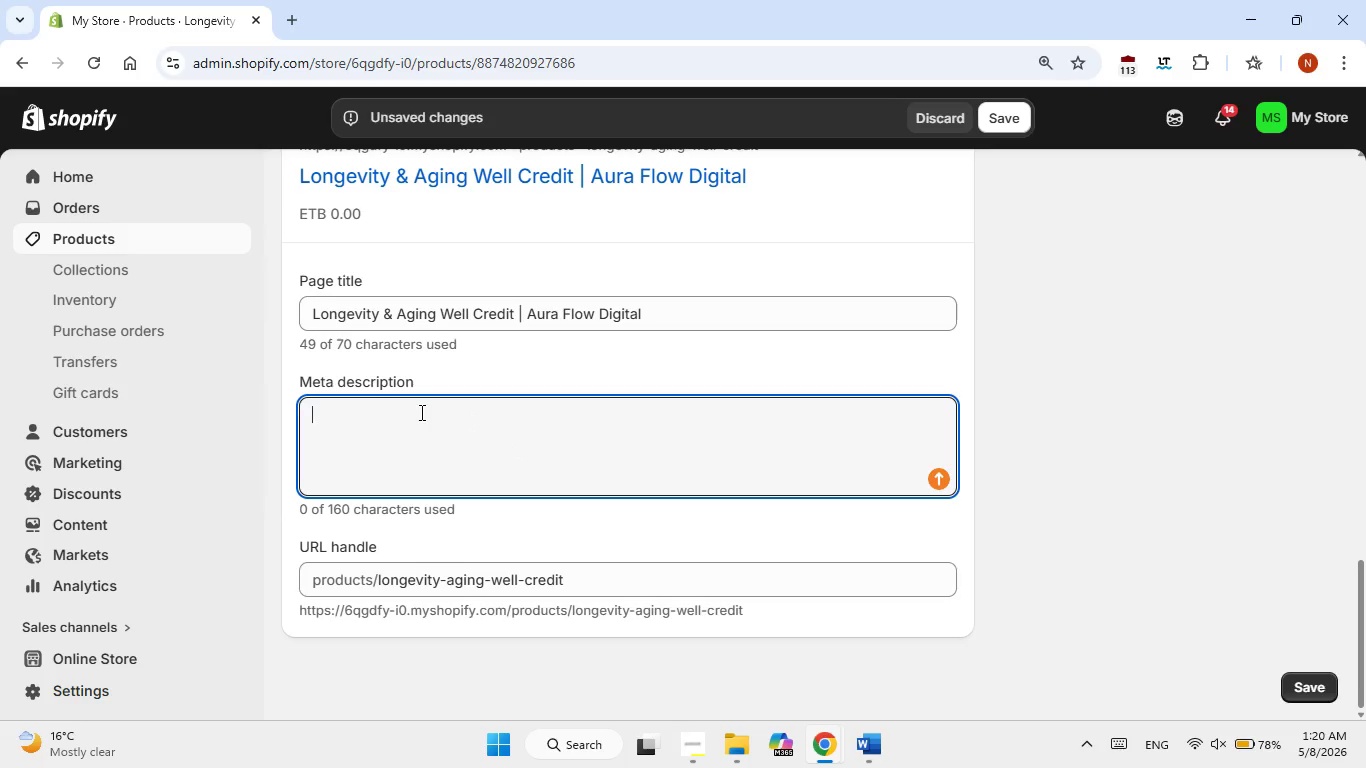 
right_click([420, 412])
 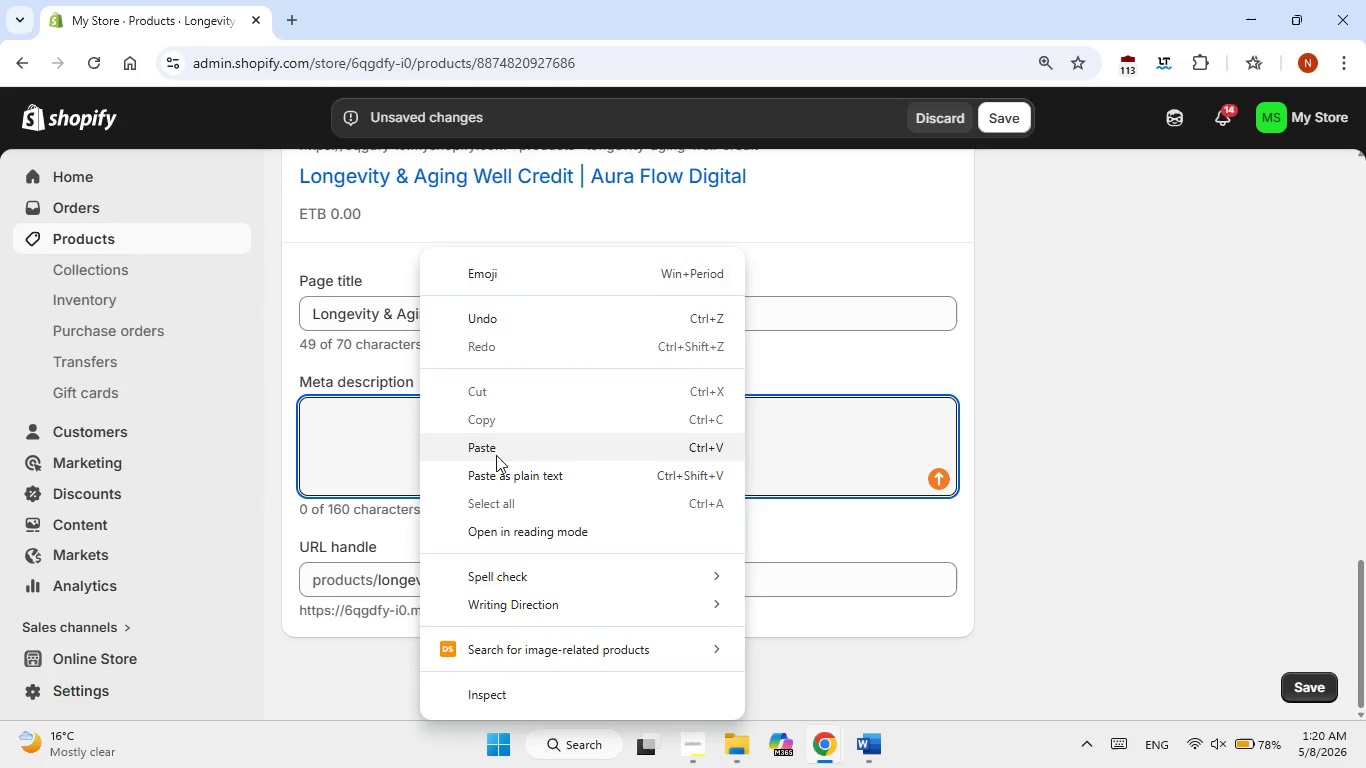 
left_click([496, 455])
 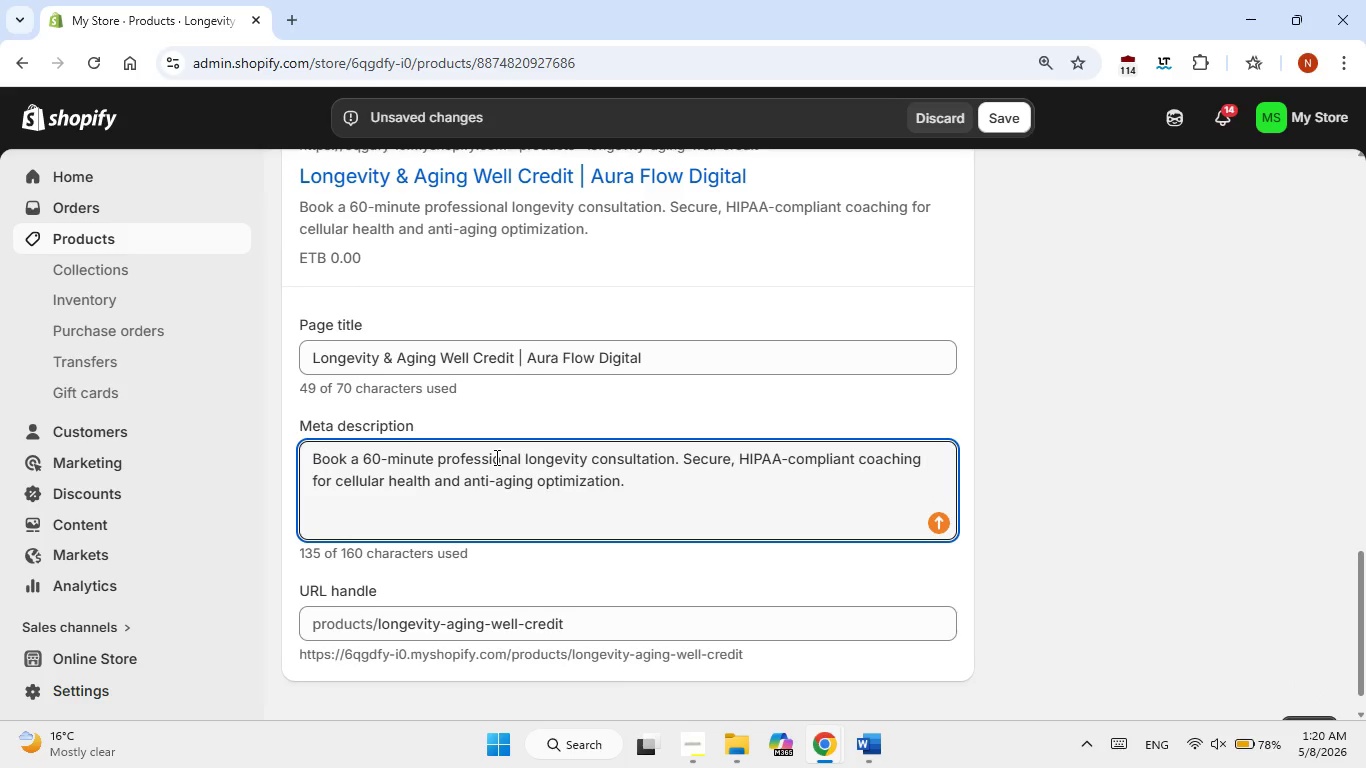 
scroll: coordinate [495, 457], scroll_direction: up, amount: 2.0
 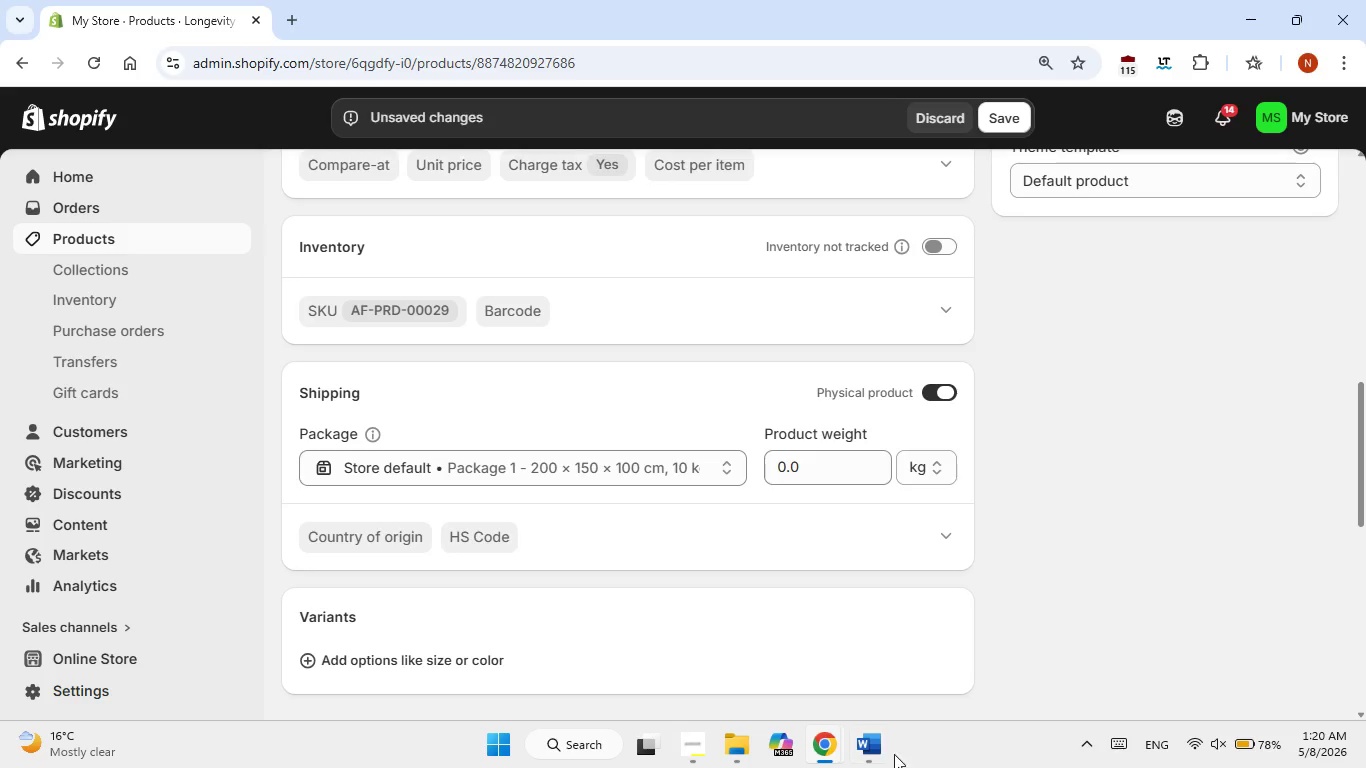 
left_click([854, 745])
 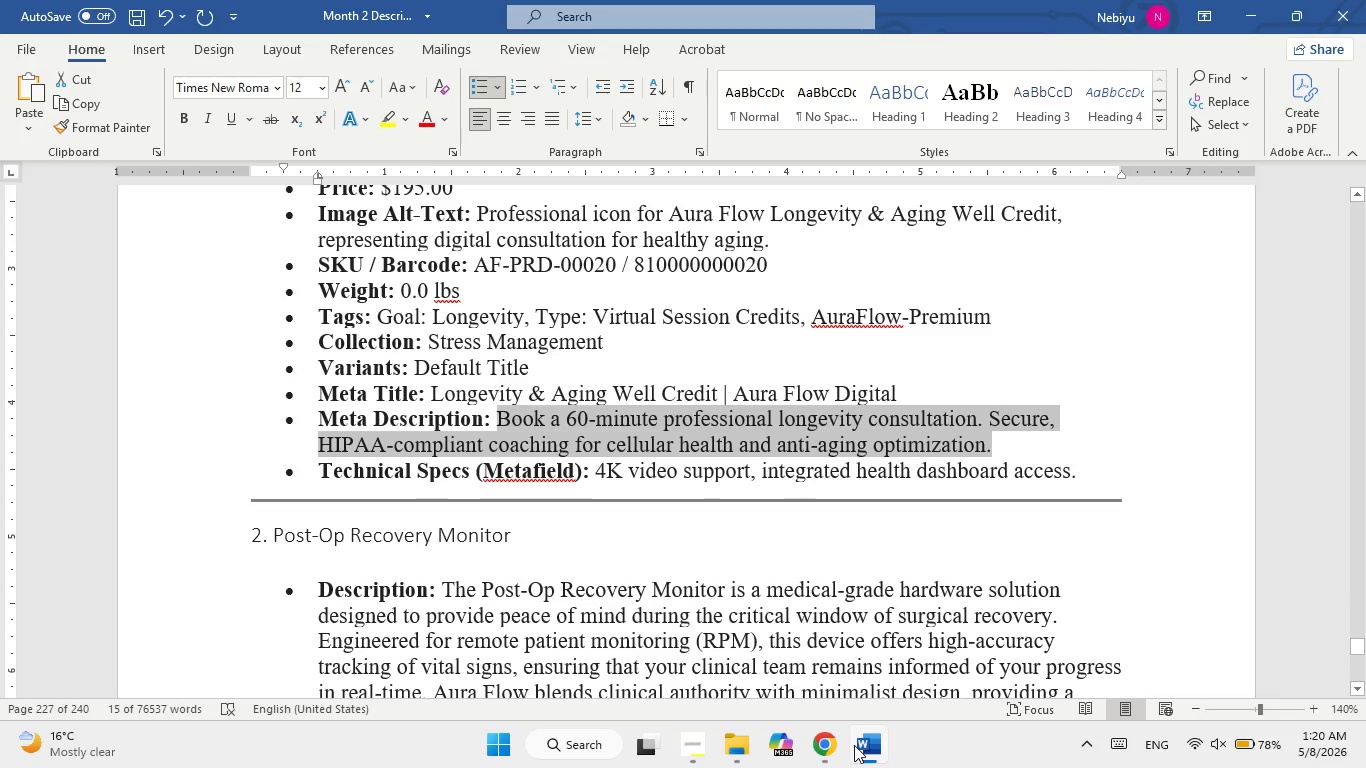 
left_click([854, 745])
 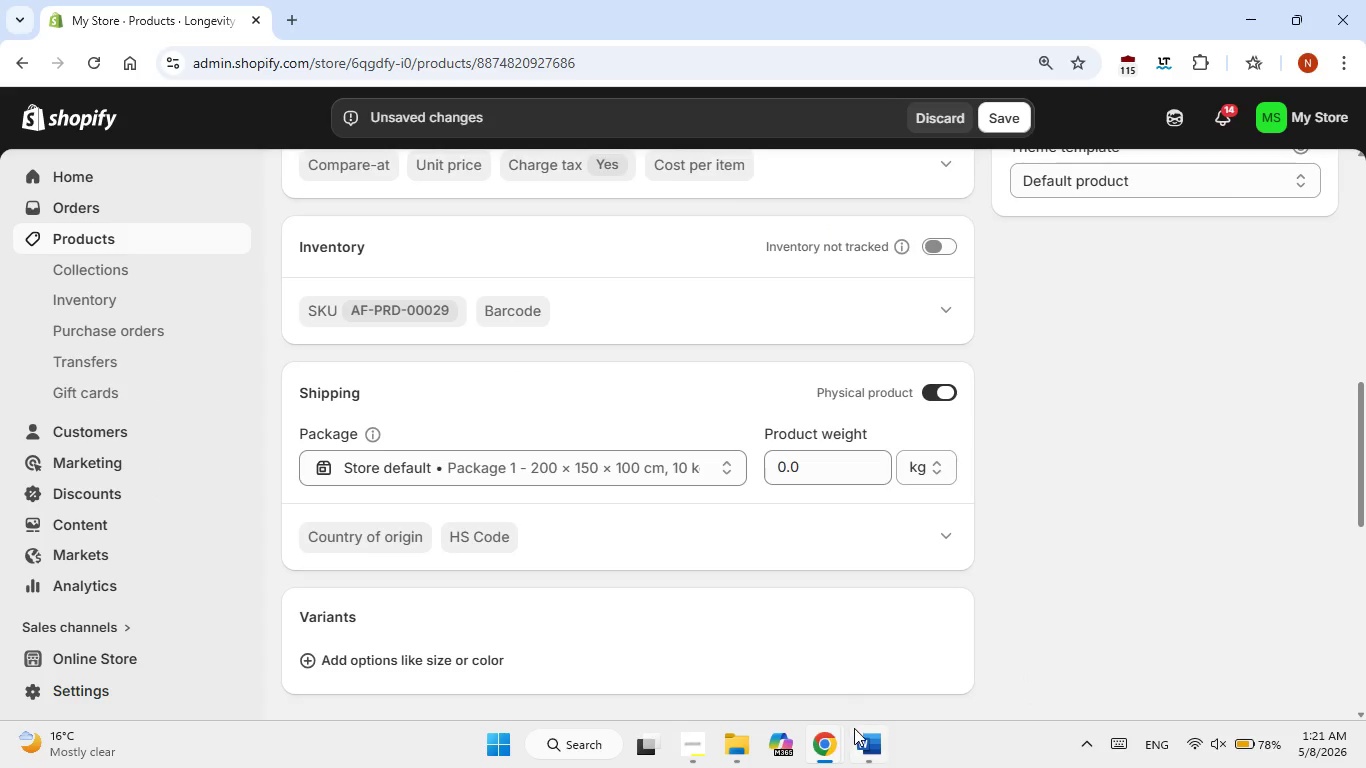 
scroll: coordinate [696, 570], scroll_direction: up, amount: 2.0
 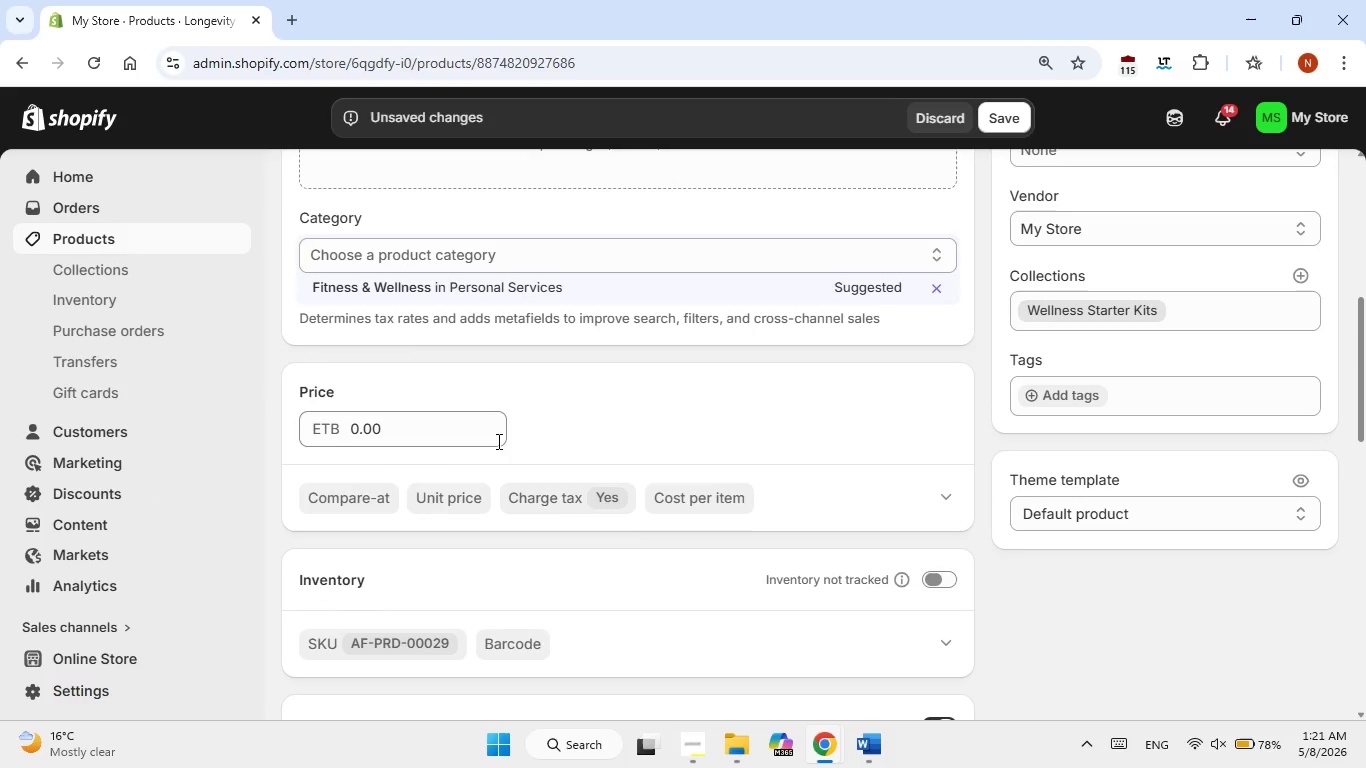 
double_click([395, 419])
 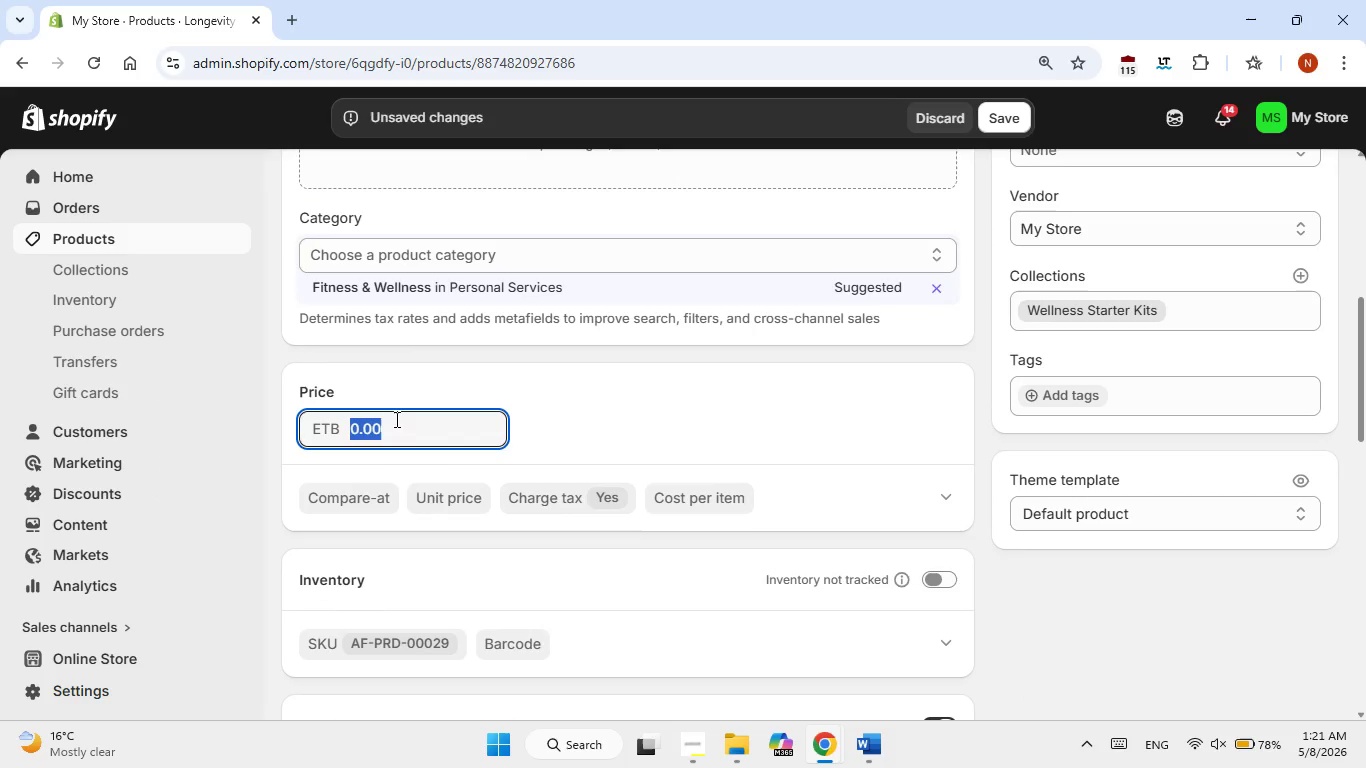 
key(Numpad1)
 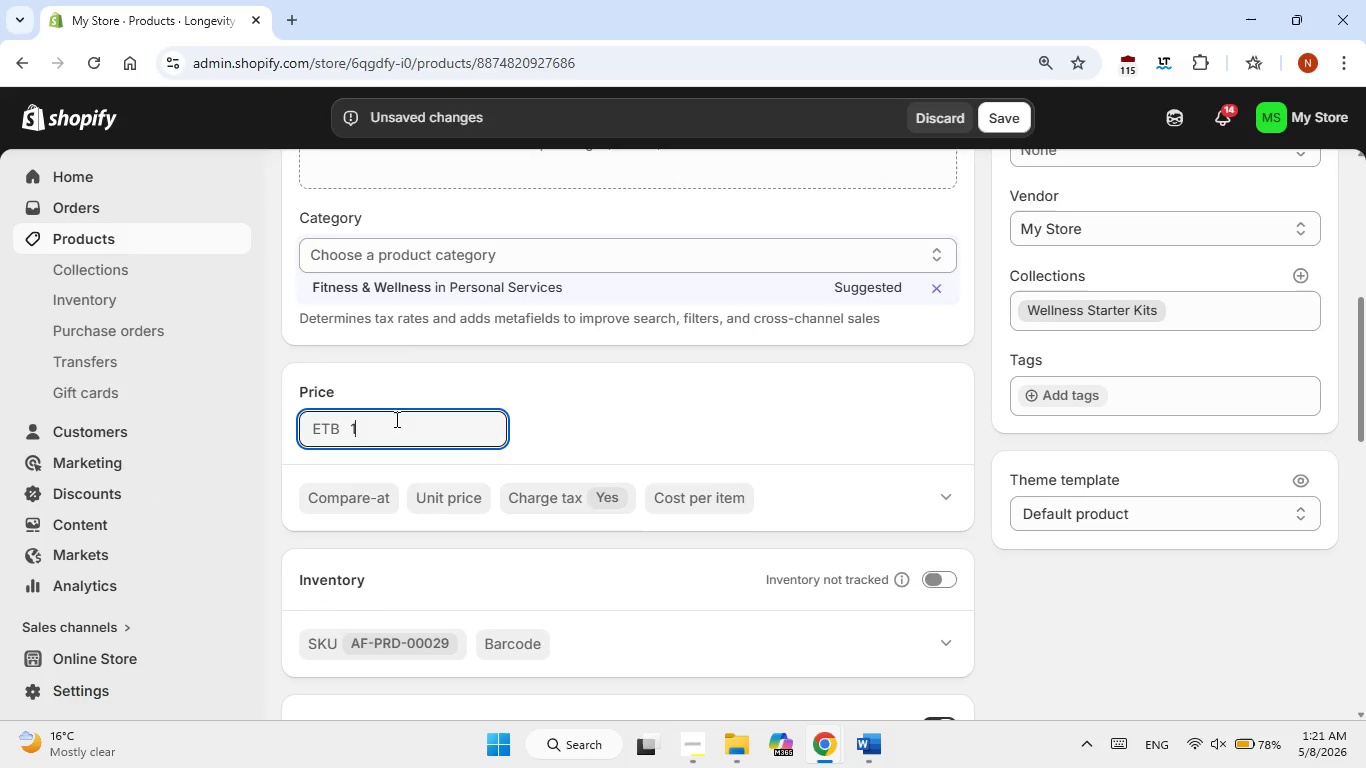 
key(Numpad9)
 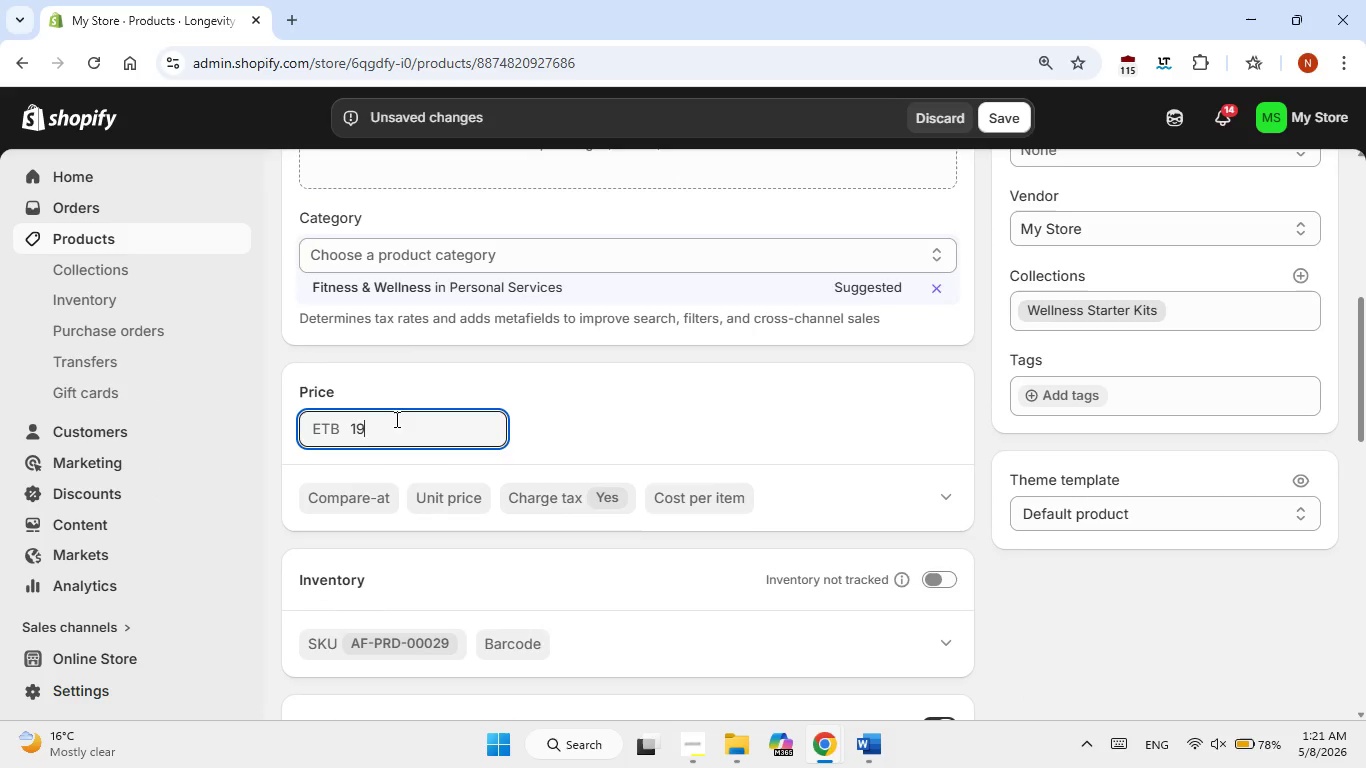 
key(Numpad5)
 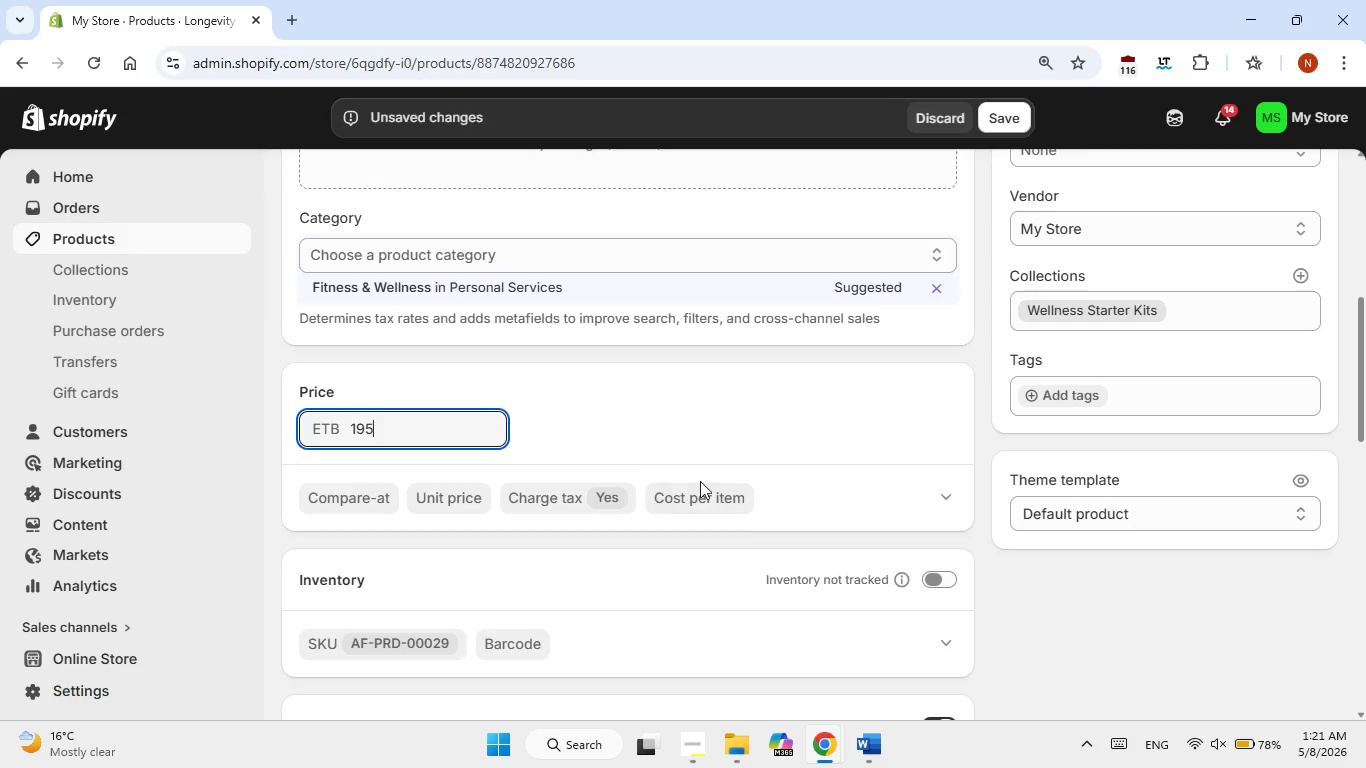 
scroll: coordinate [700, 481], scroll_direction: up, amount: 1.0
 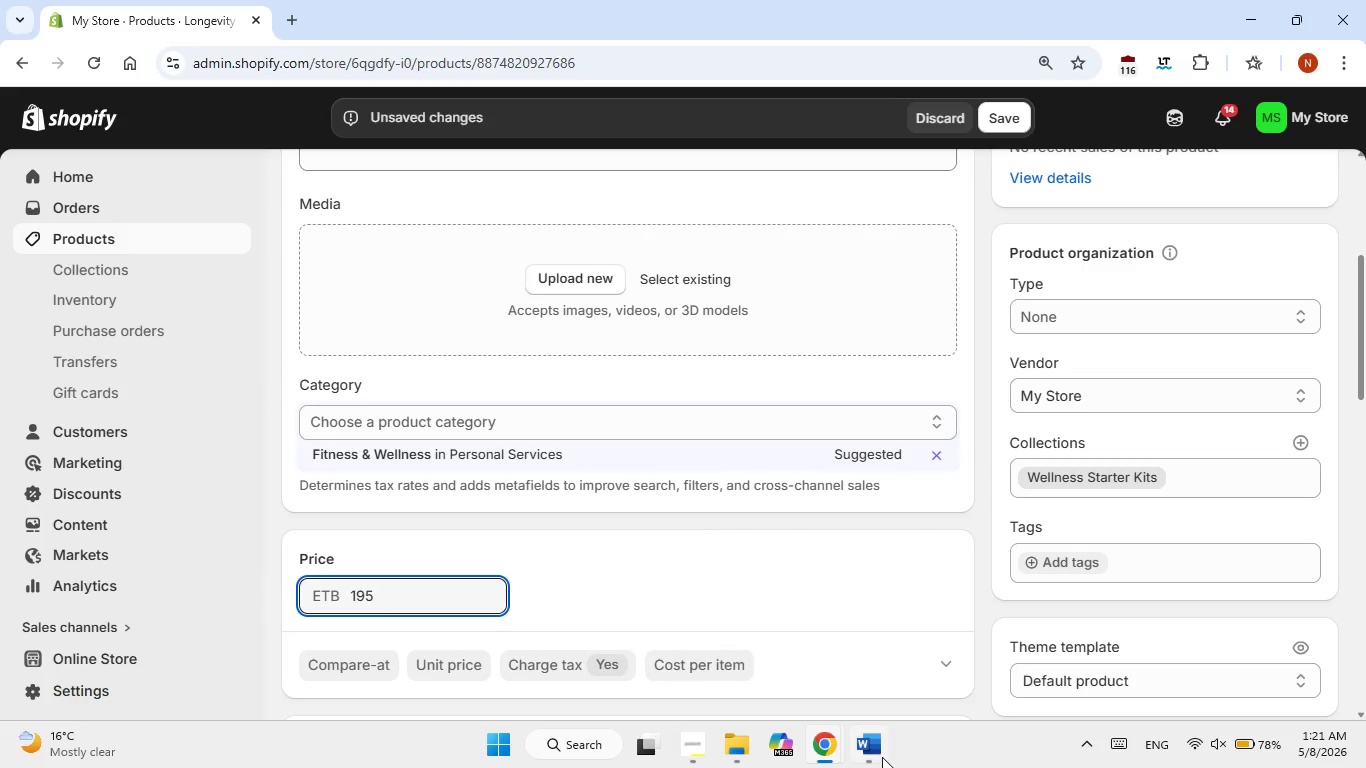 
left_click([881, 753])
 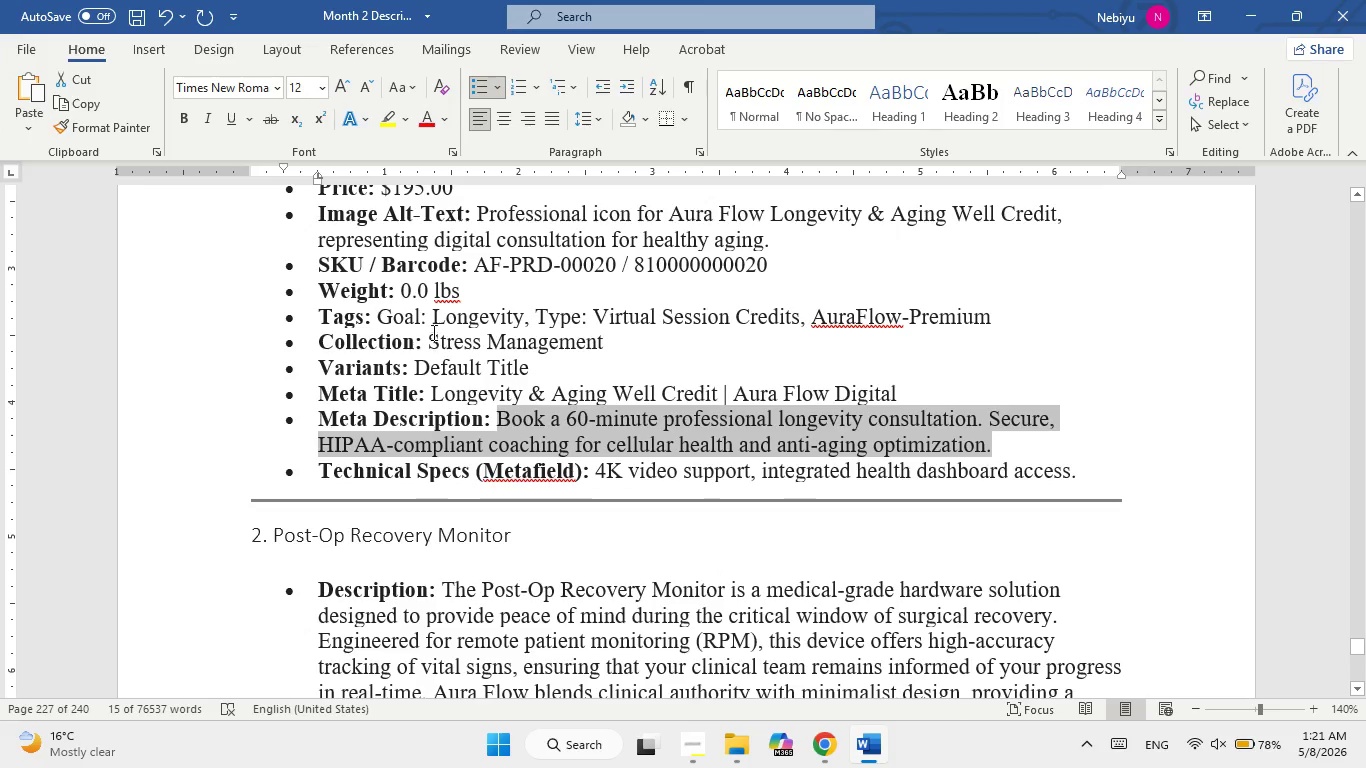 
left_click_drag(start_coordinate=[384, 315], to_coordinate=[991, 311])
 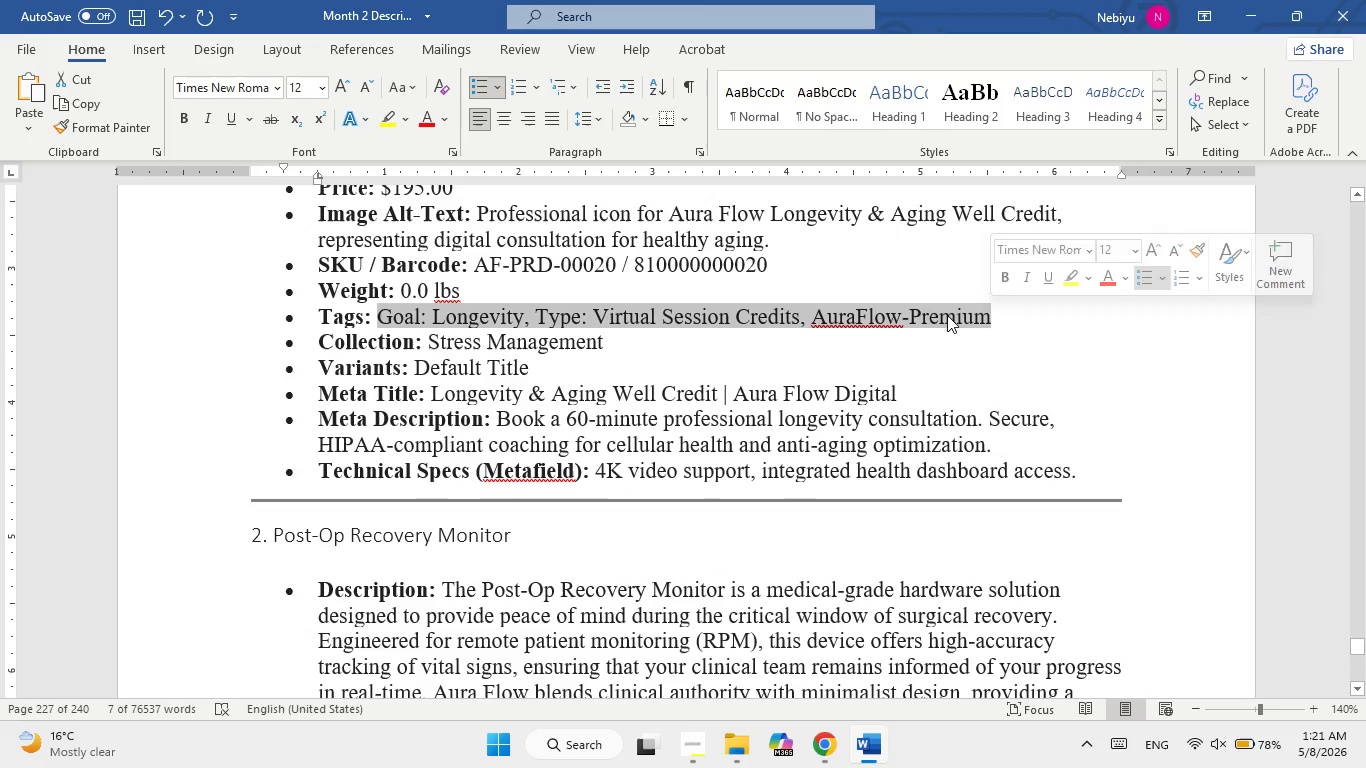 
right_click([947, 315])
 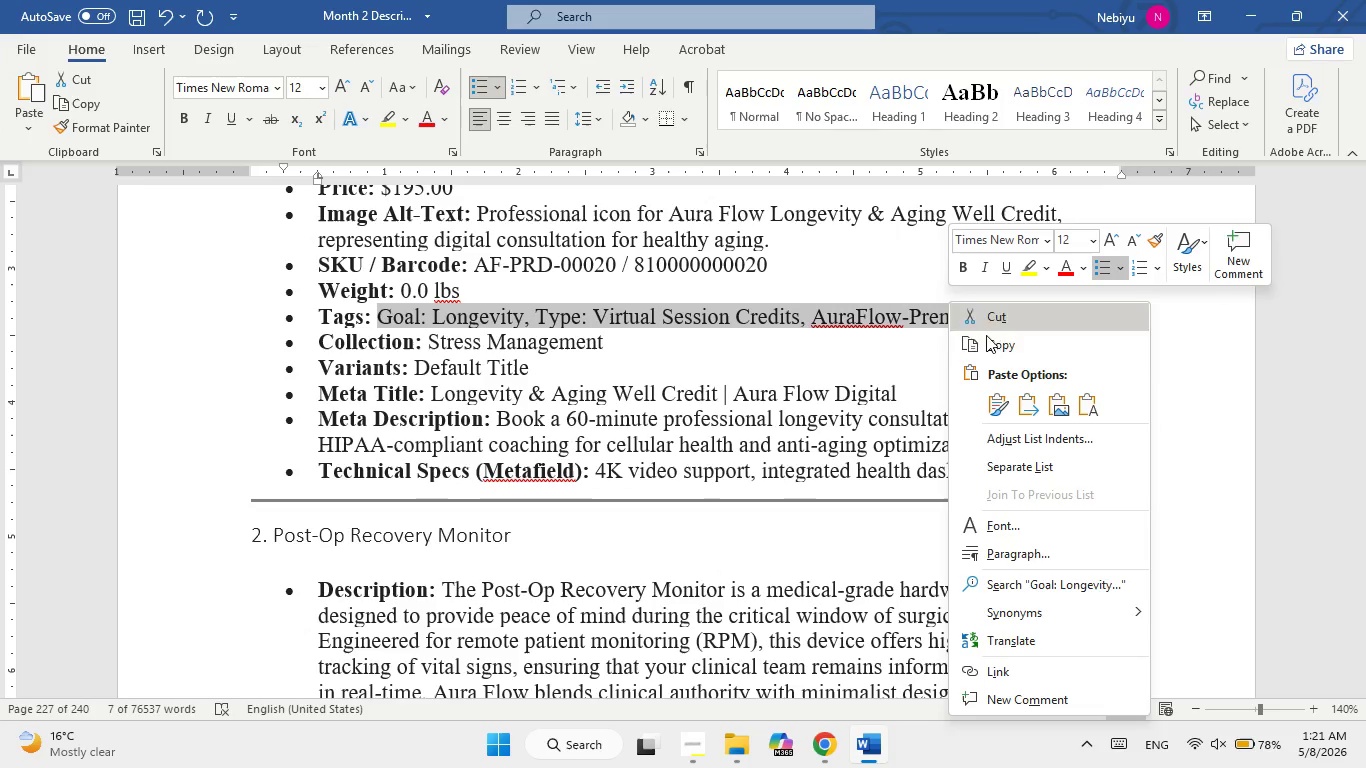 
left_click([987, 344])
 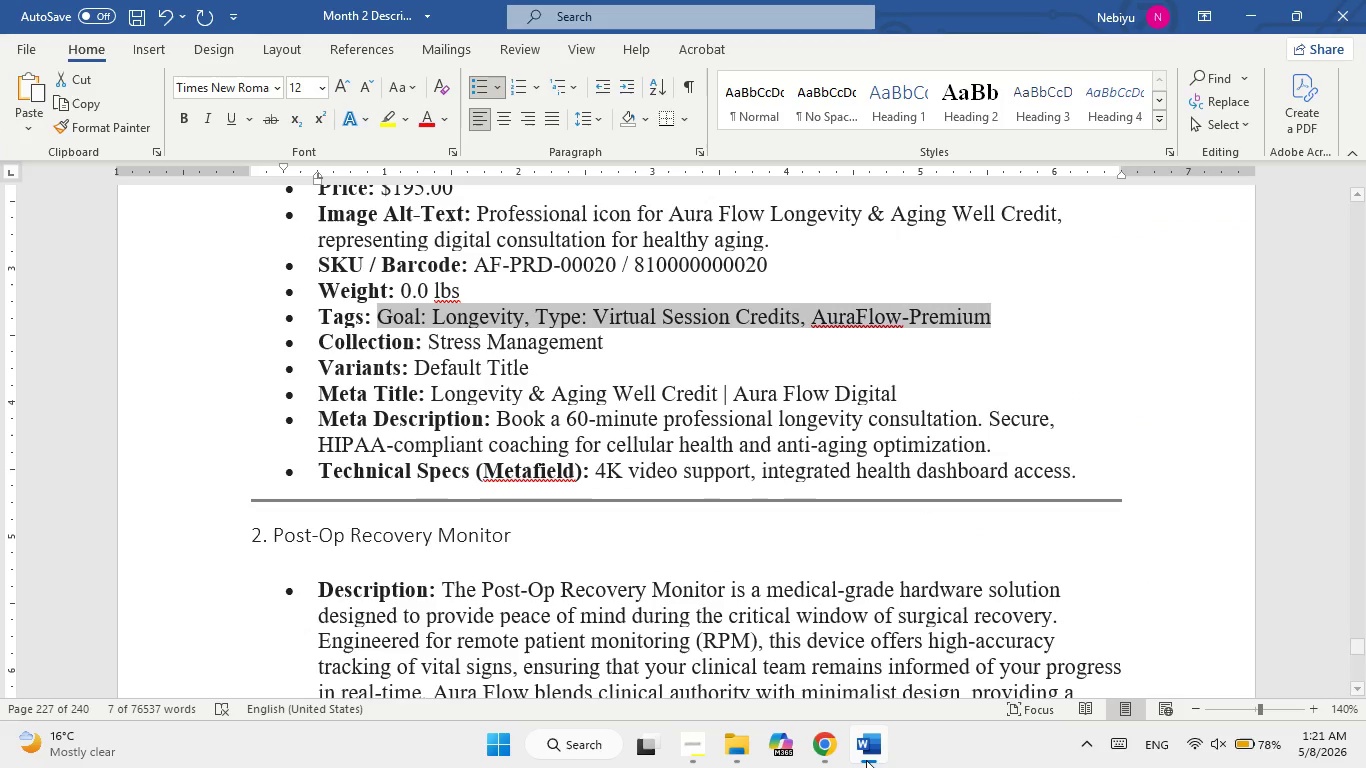 
left_click([886, 767])
 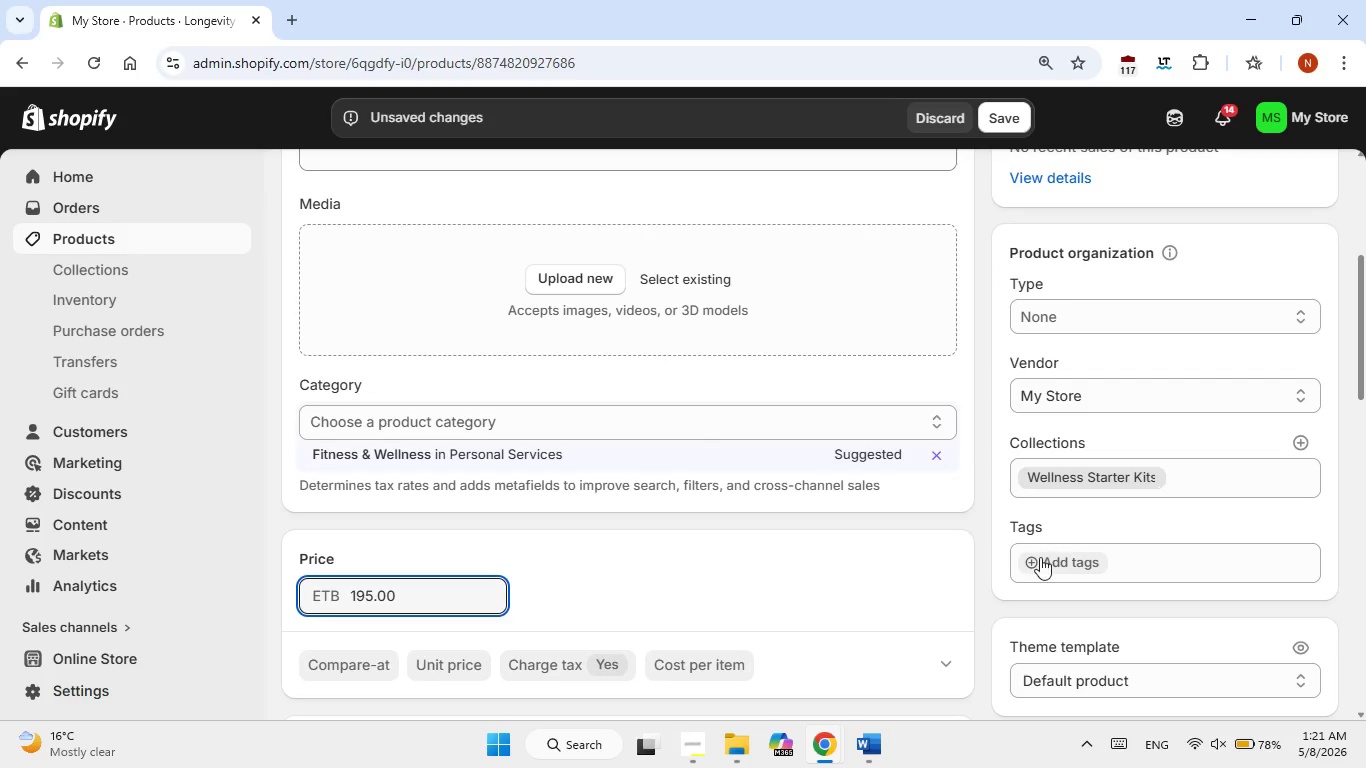 
left_click([1037, 565])
 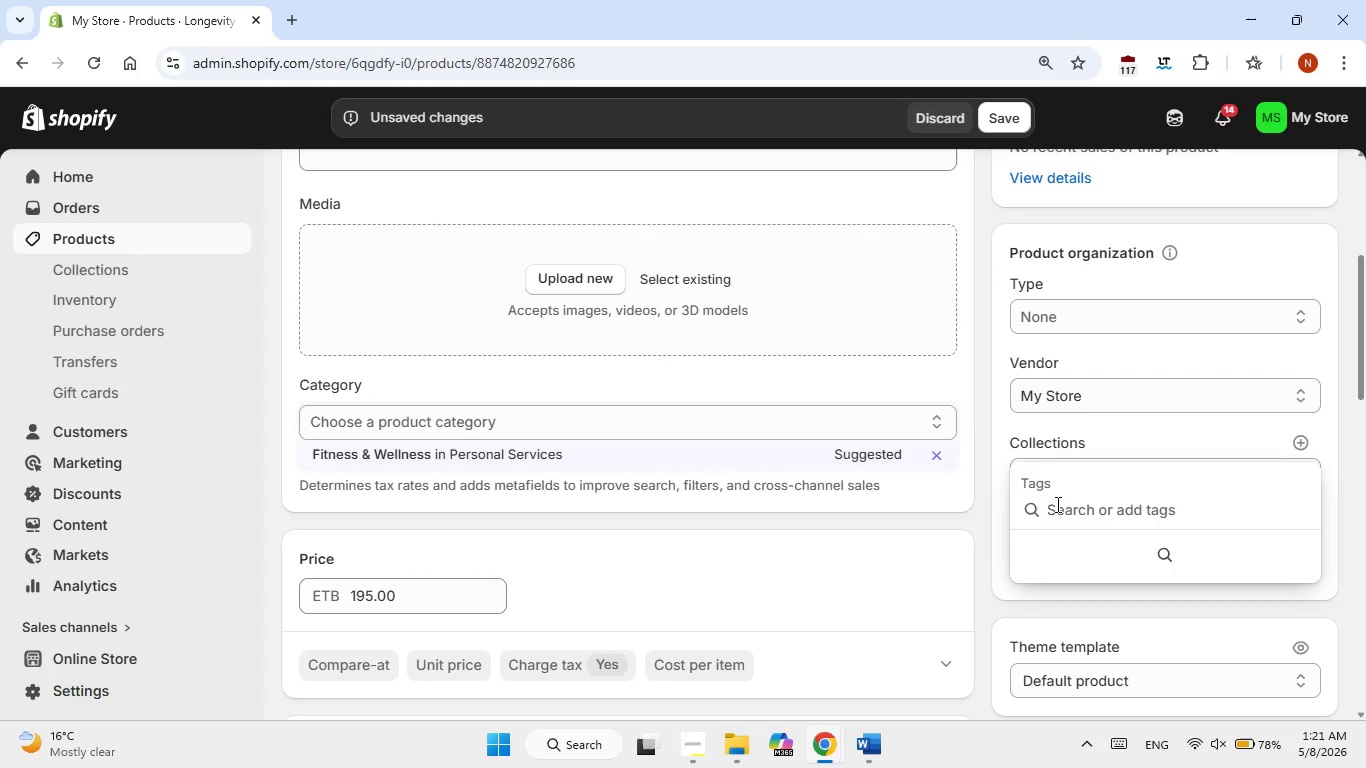 
right_click([1056, 504])
 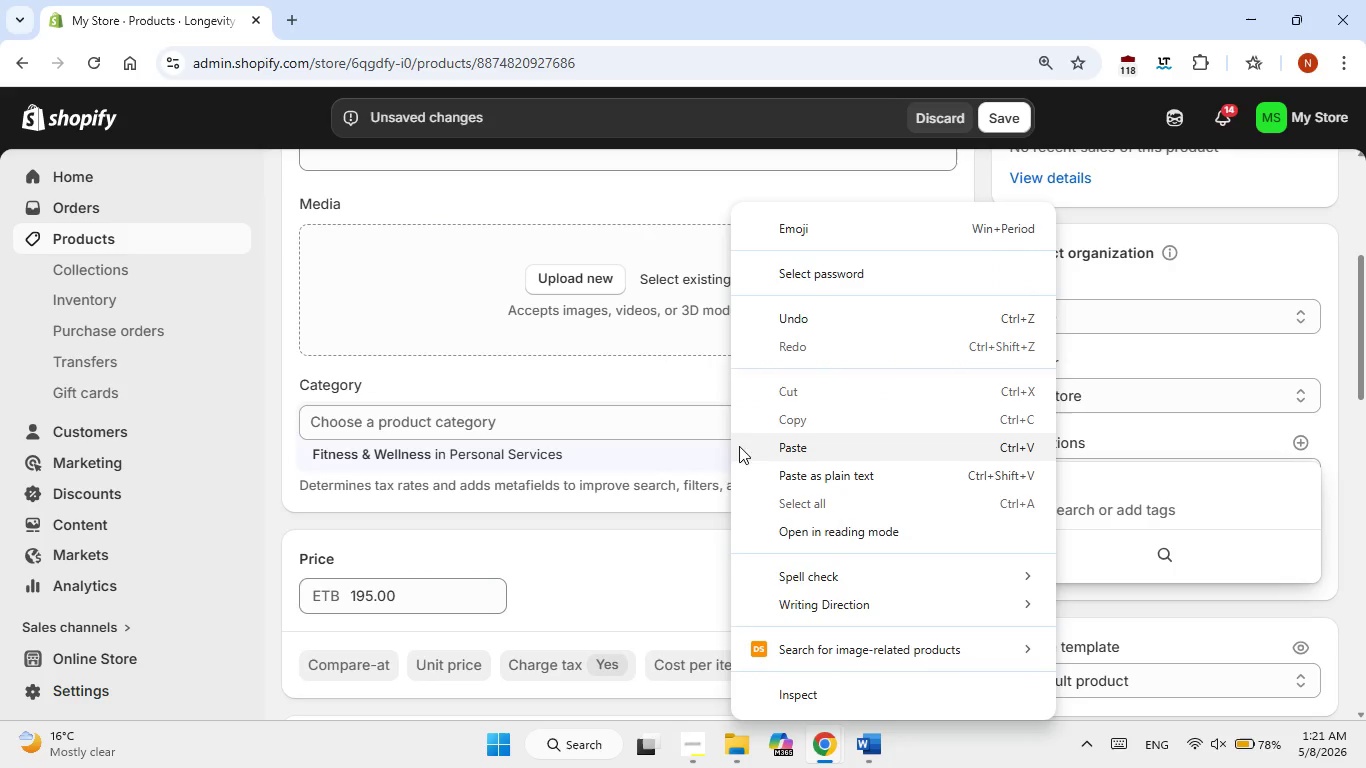 
left_click([763, 447])
 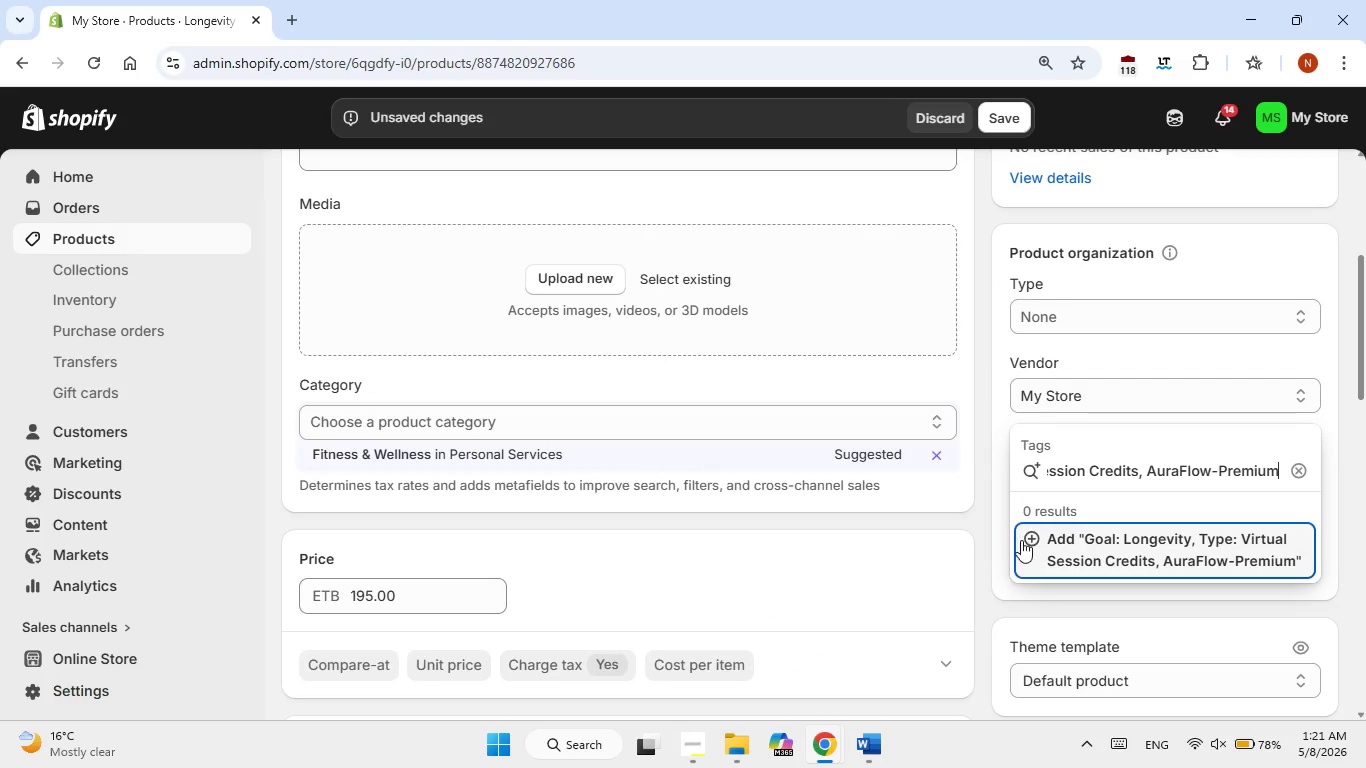 
left_click([1022, 541])
 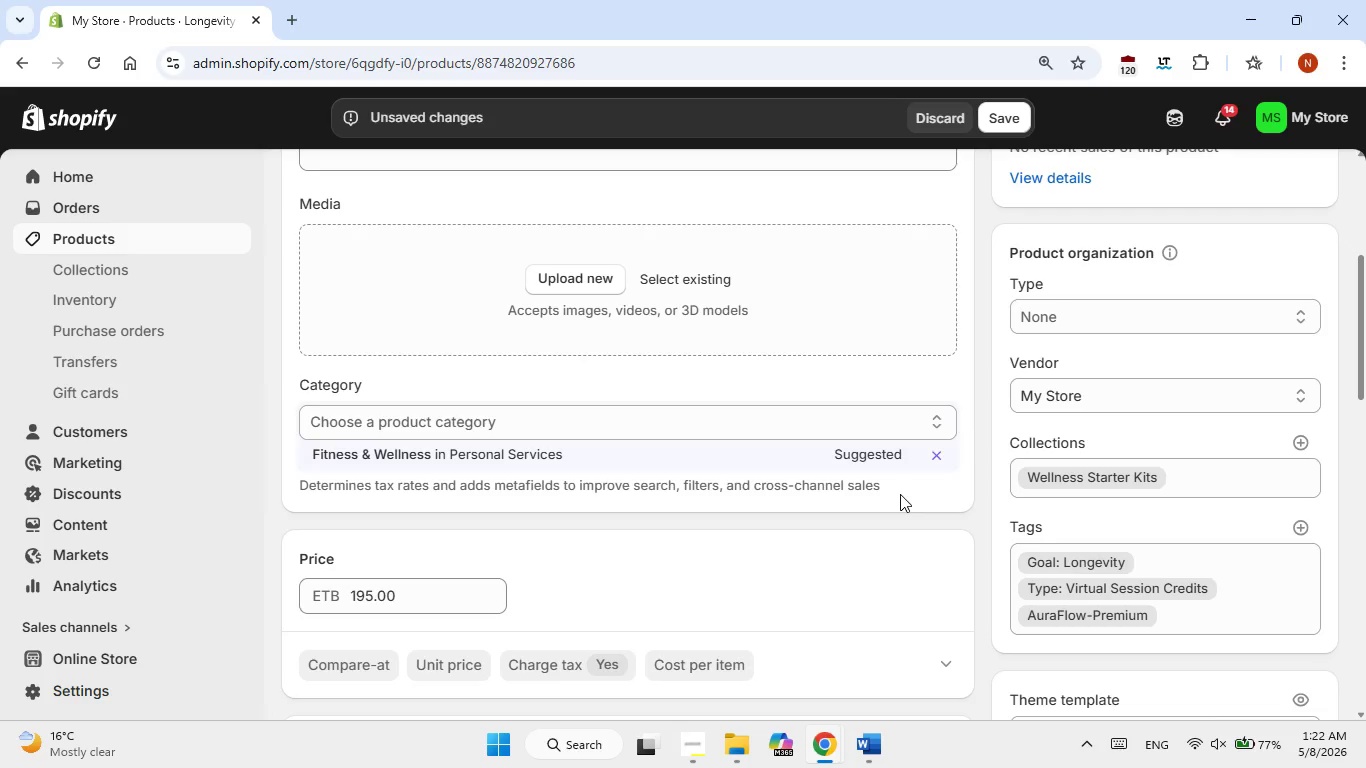 
wait(47.12)
 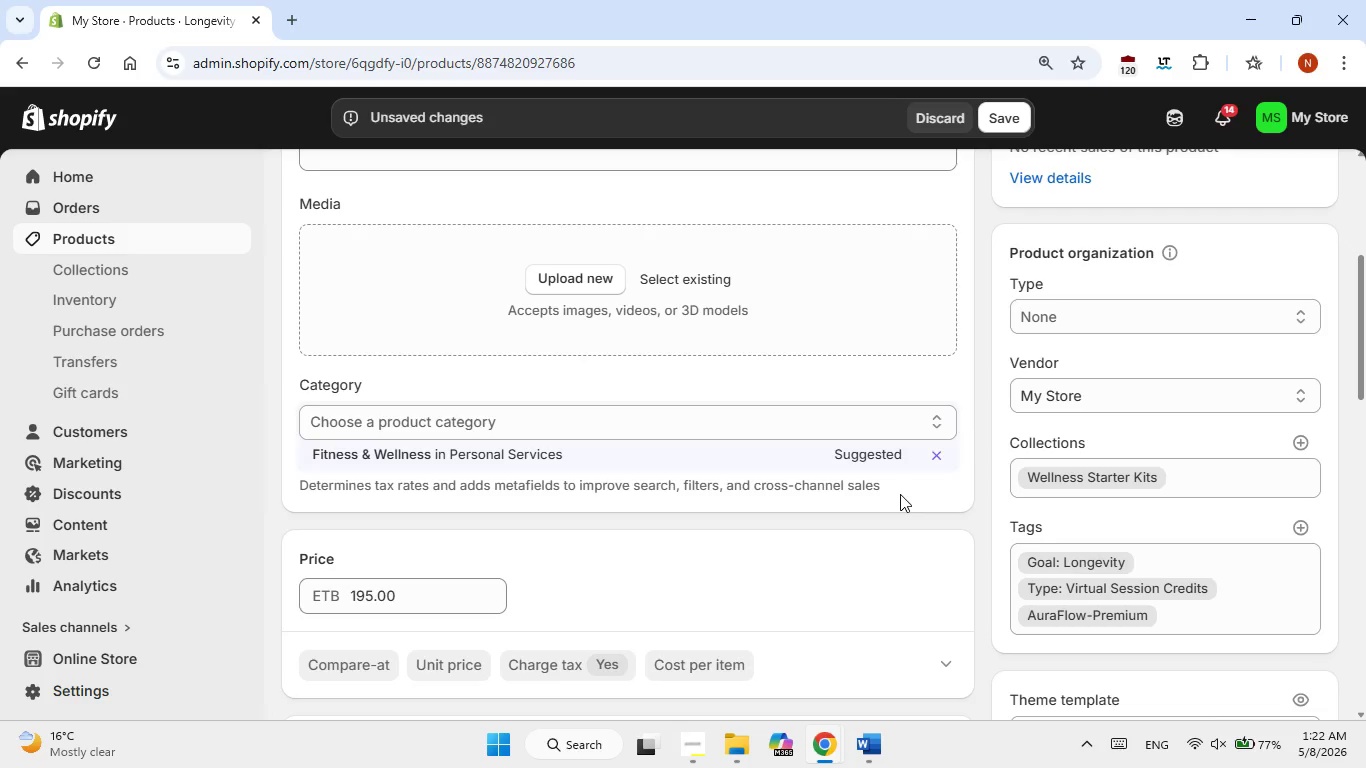 
left_click([867, 453])
 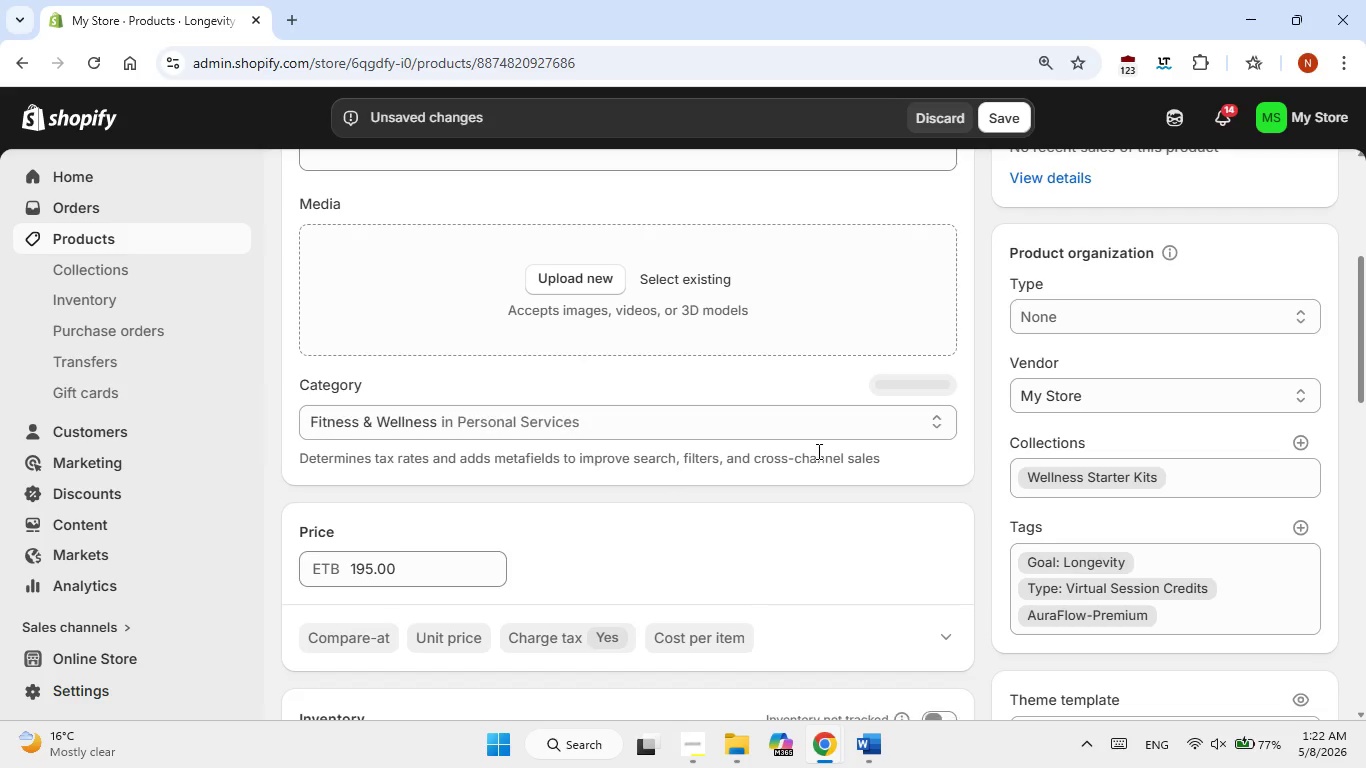 
scroll: coordinate [817, 451], scroll_direction: up, amount: 3.0
 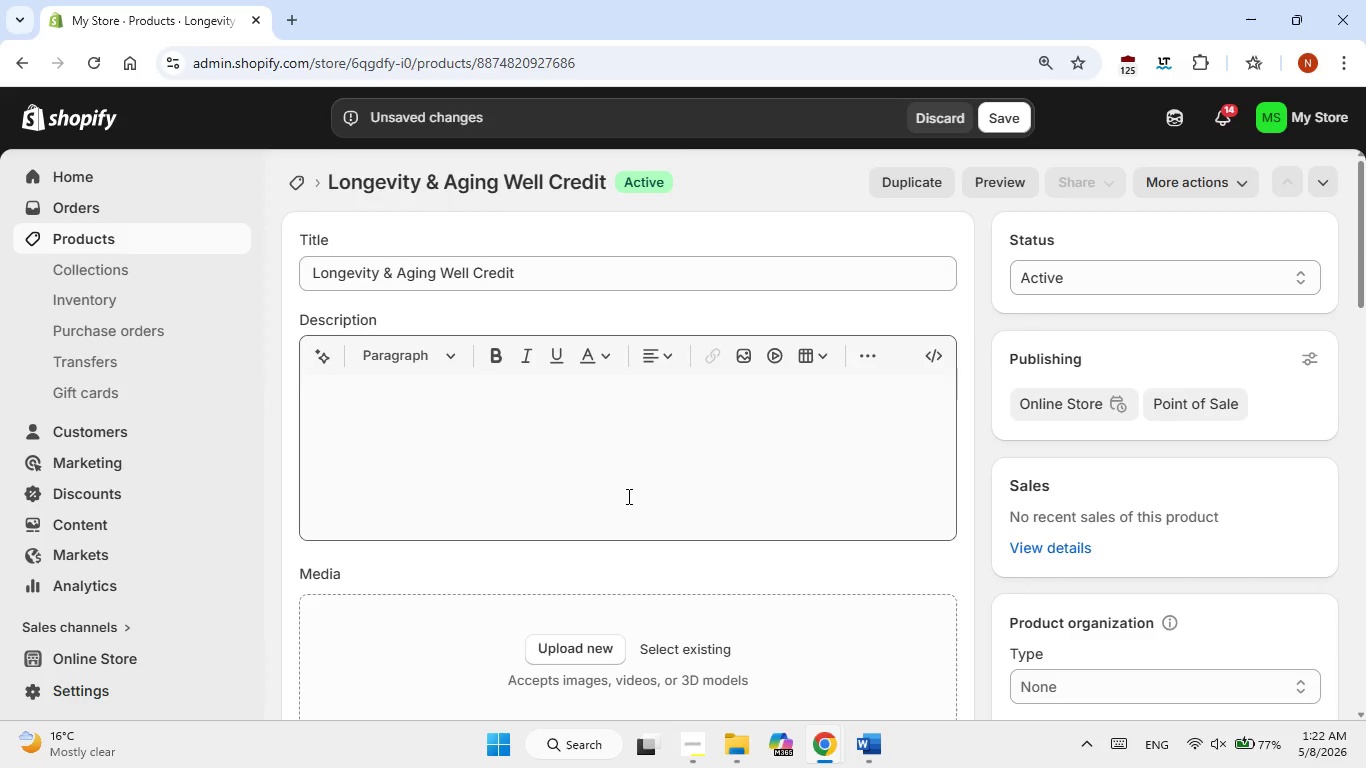 
left_click([627, 496])
 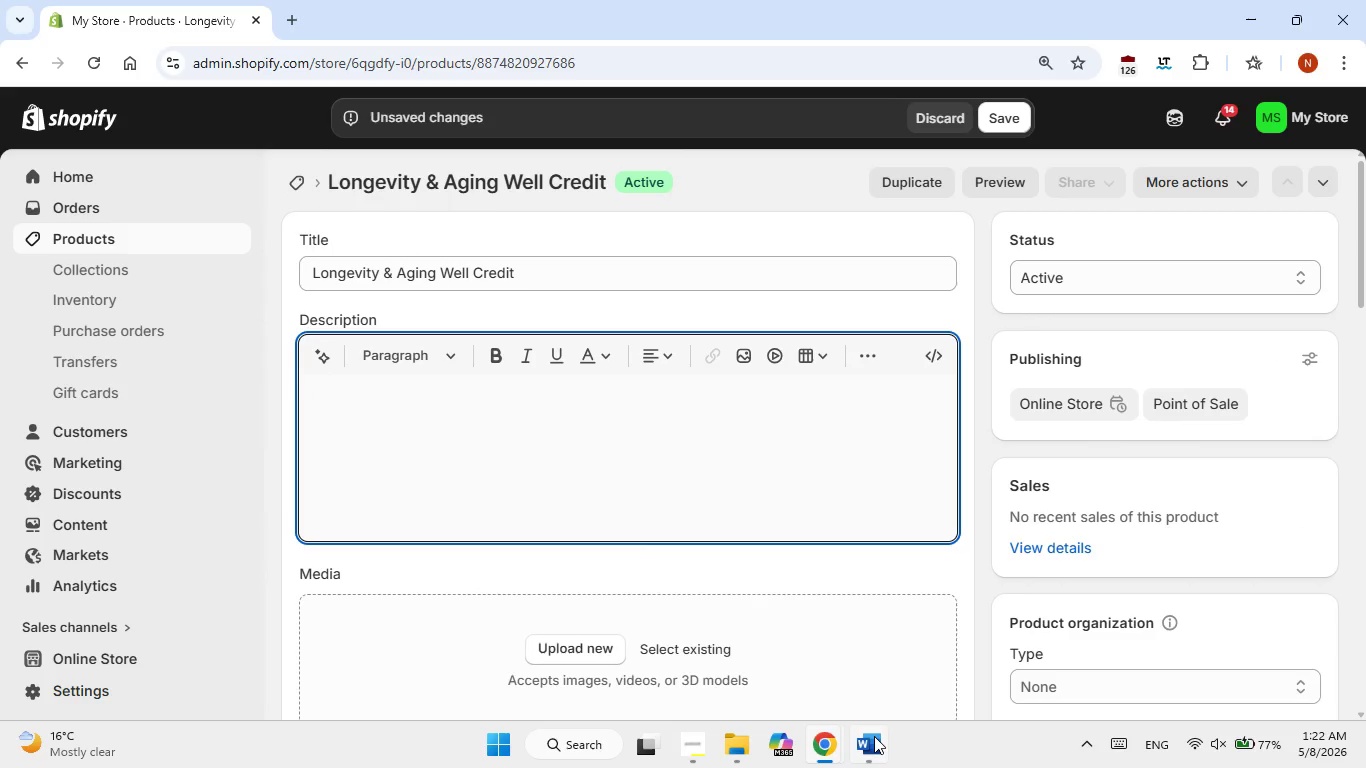 
left_click([874, 736])
 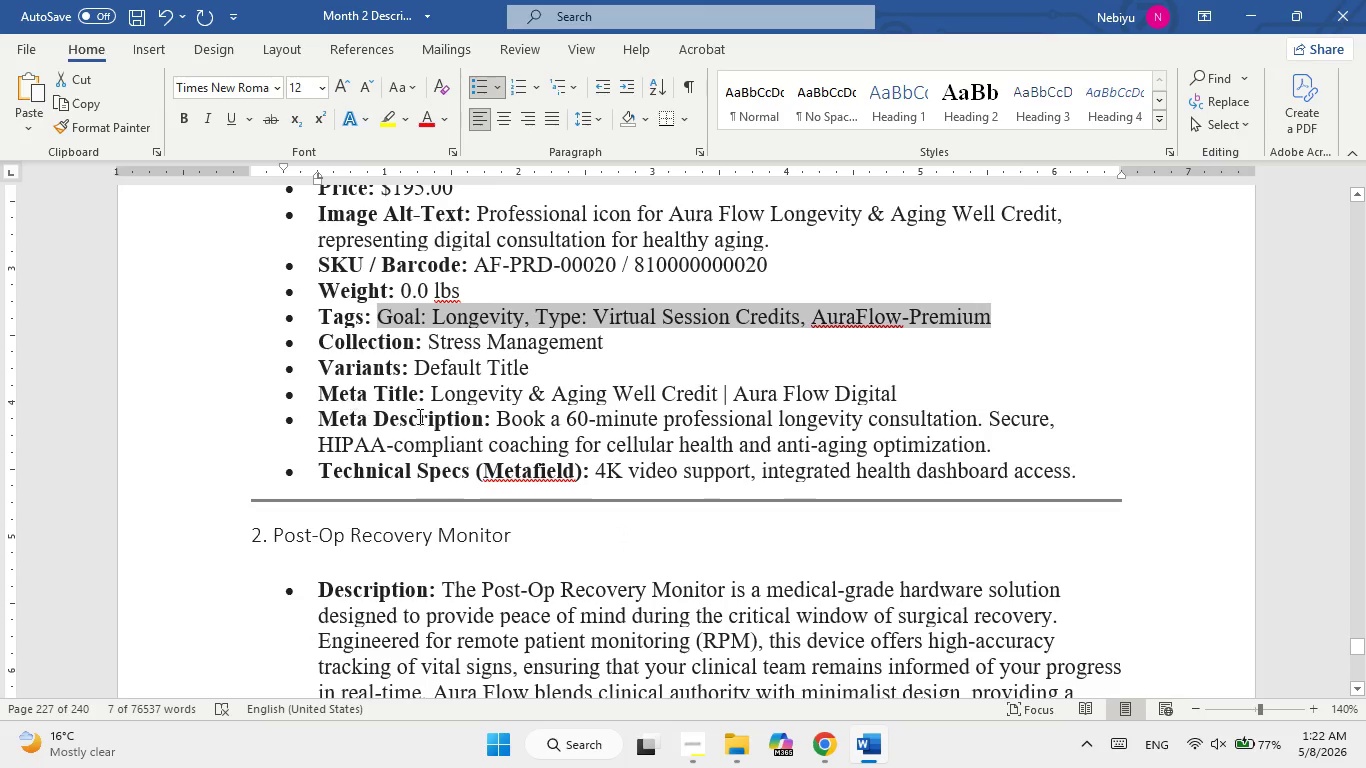 
scroll: coordinate [578, 445], scroll_direction: up, amount: 2.0
 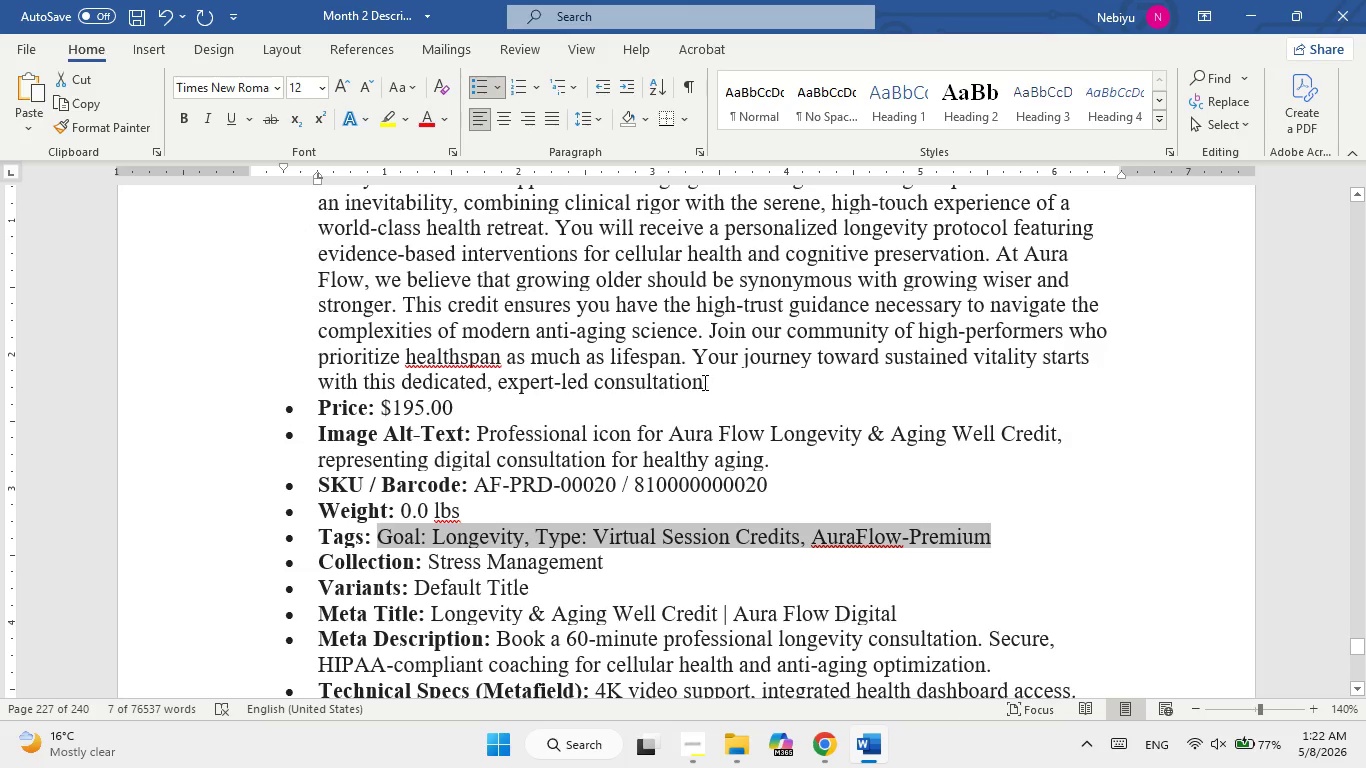 
left_click_drag(start_coordinate=[706, 382], to_coordinate=[442, 373])
 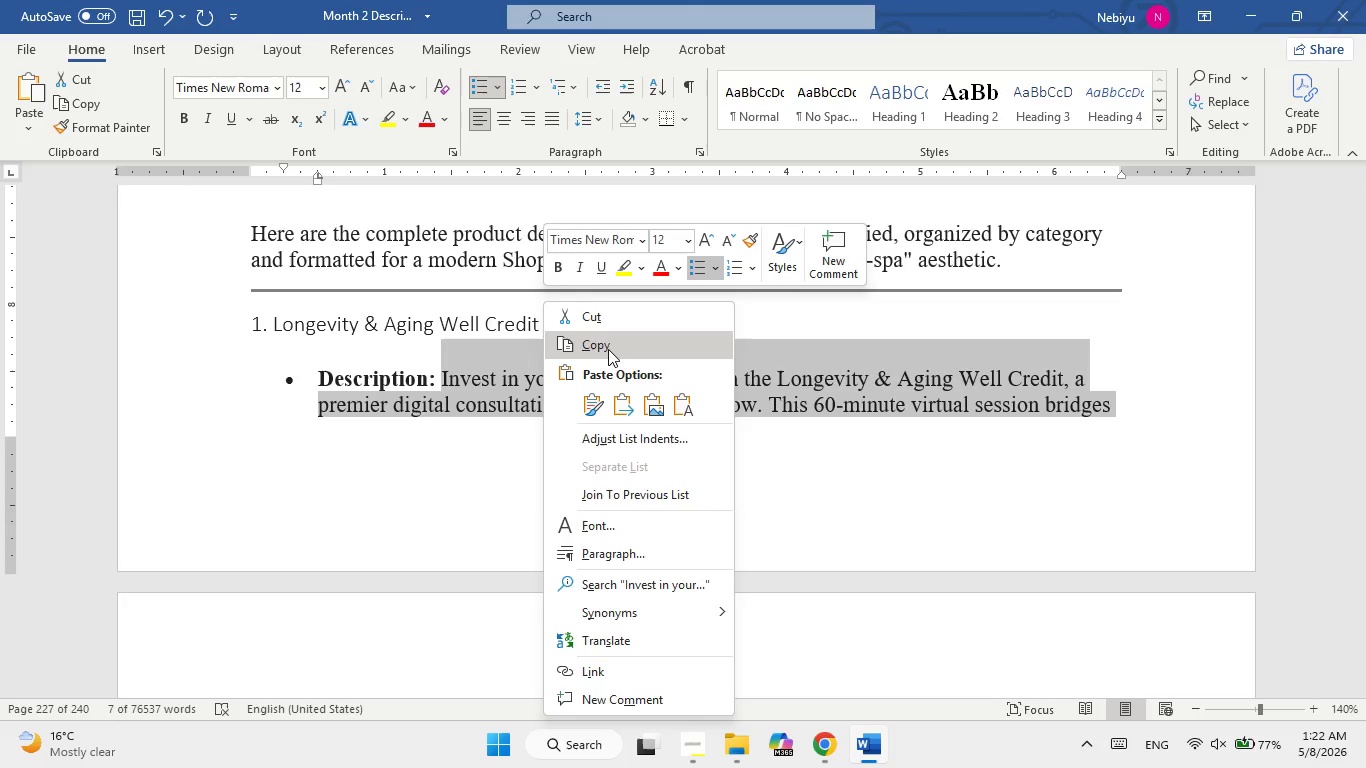 
left_click([612, 348])
 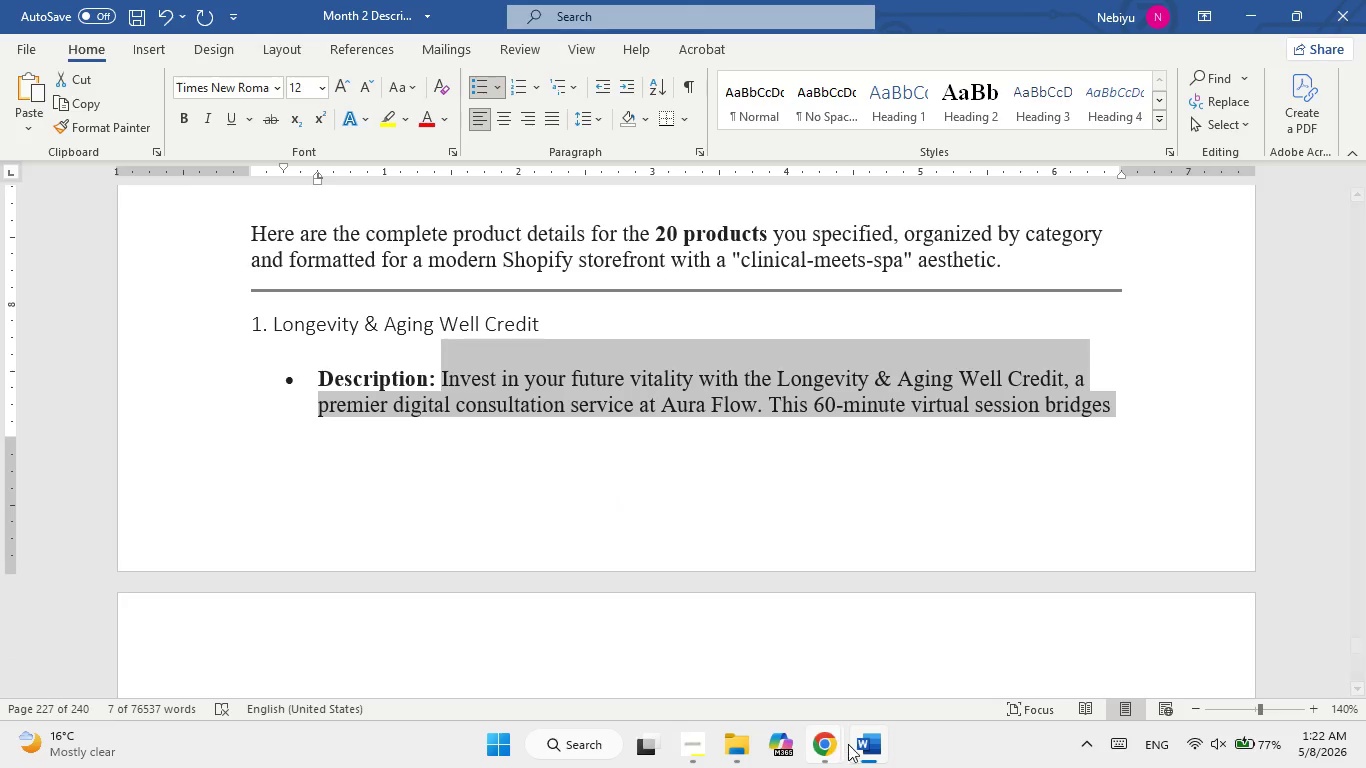 
left_click([852, 748])
 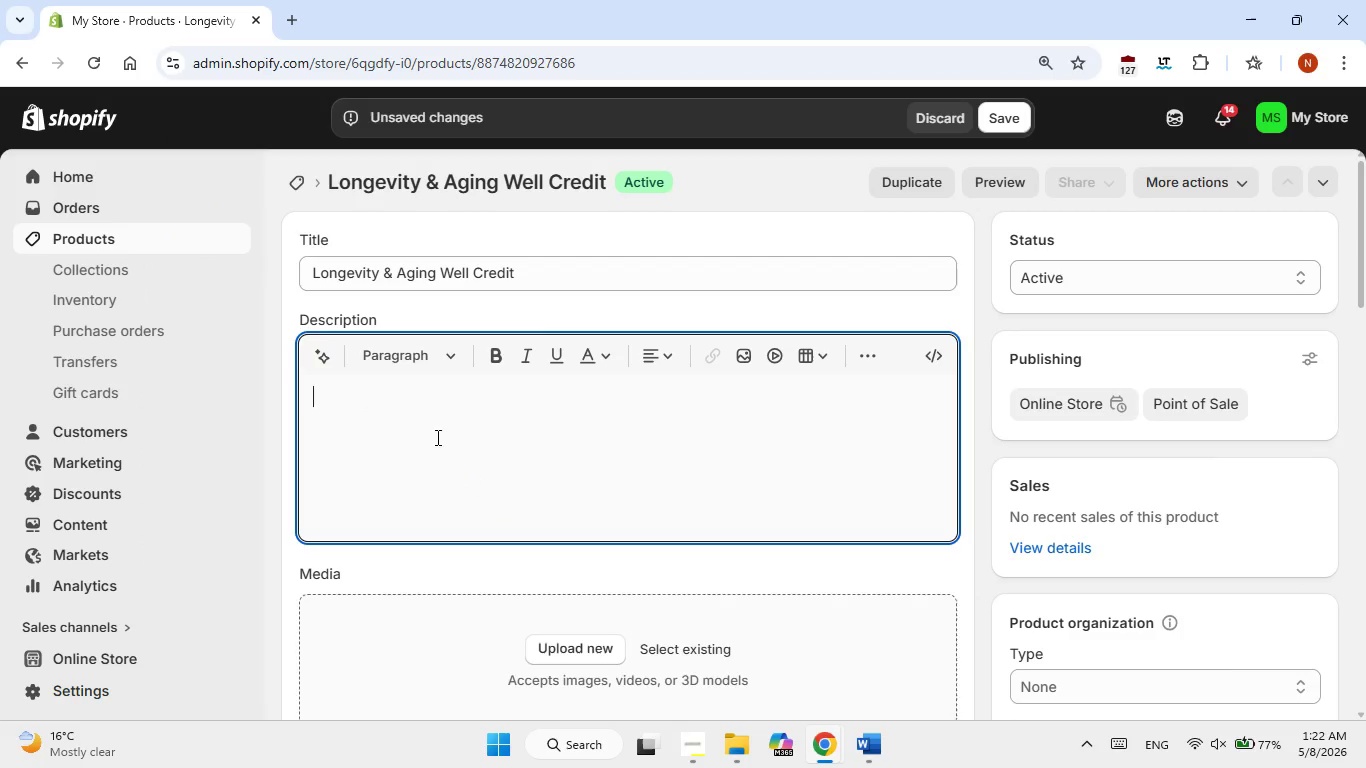 
left_click([415, 414])
 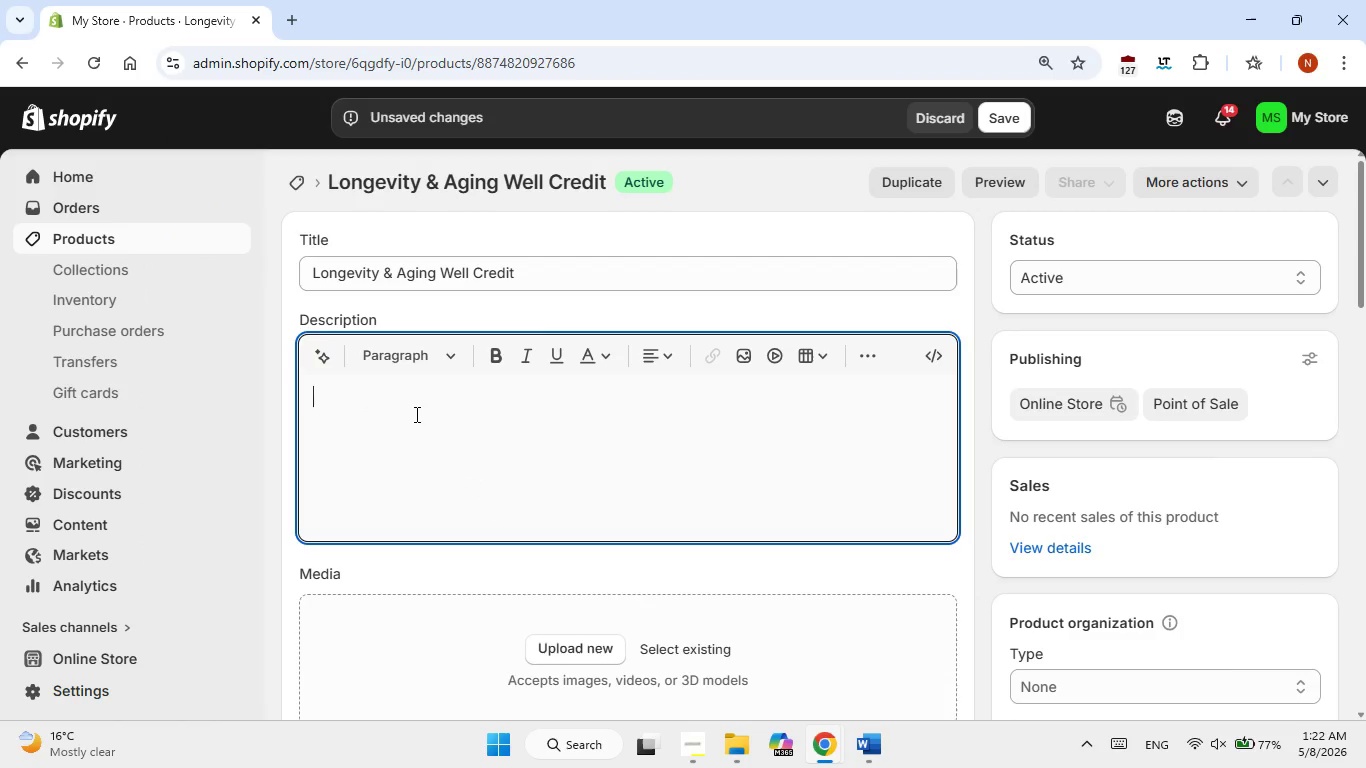 
right_click([415, 414])
 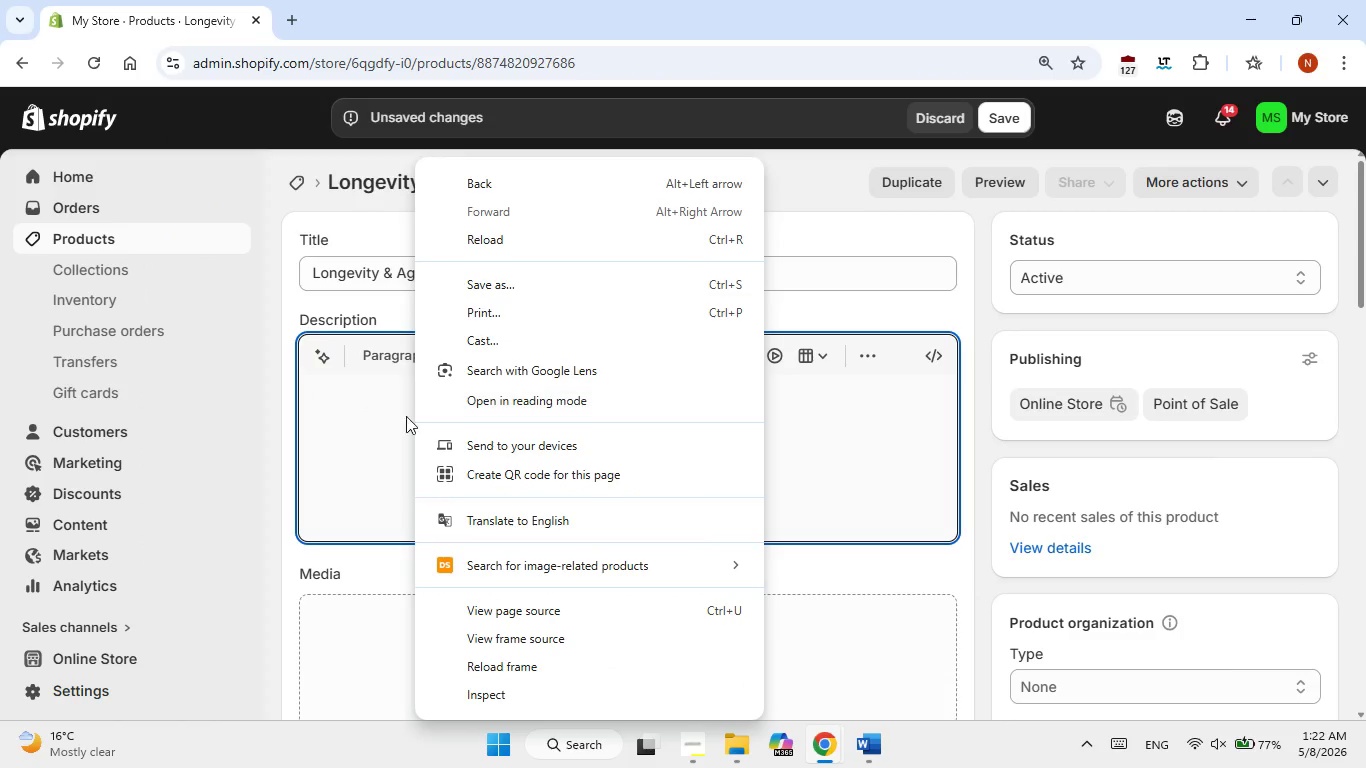 
left_click([384, 426])
 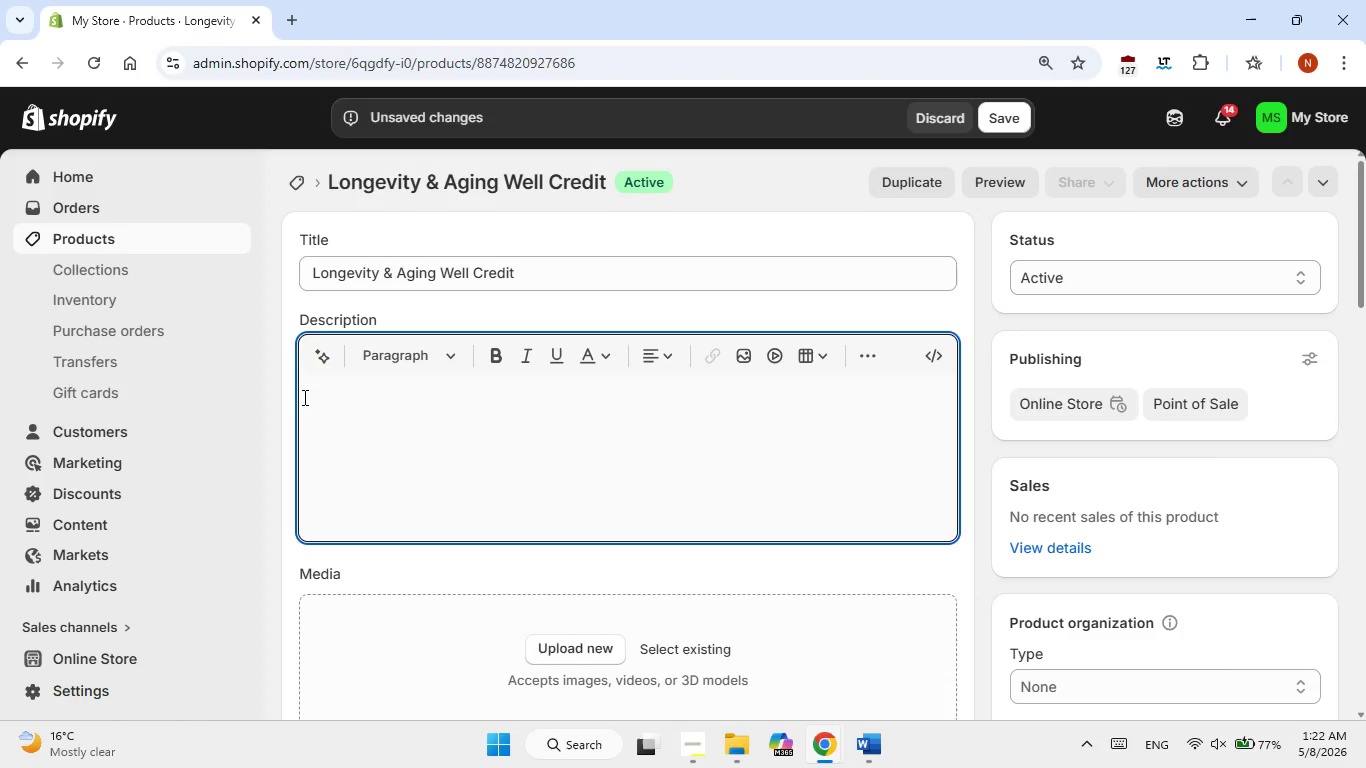 
right_click([303, 397])
 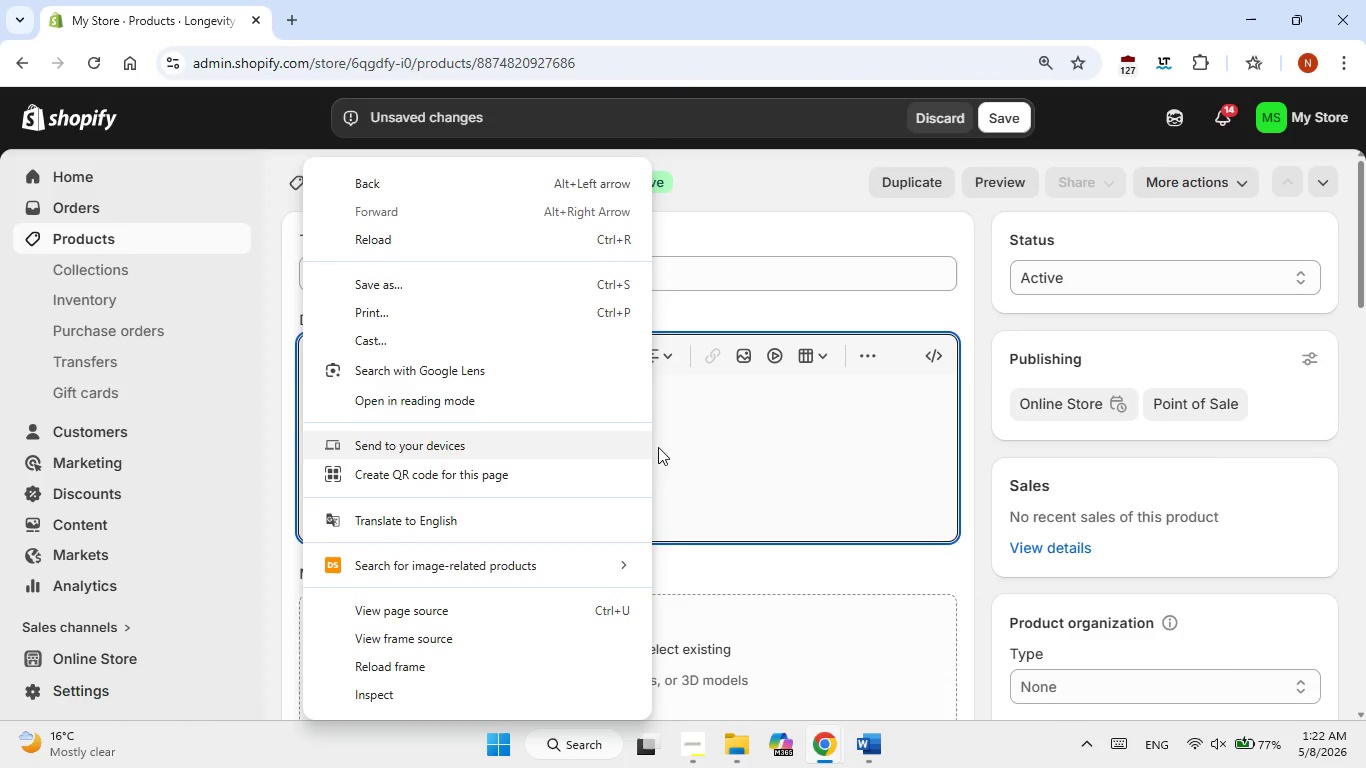 
left_click([733, 454])
 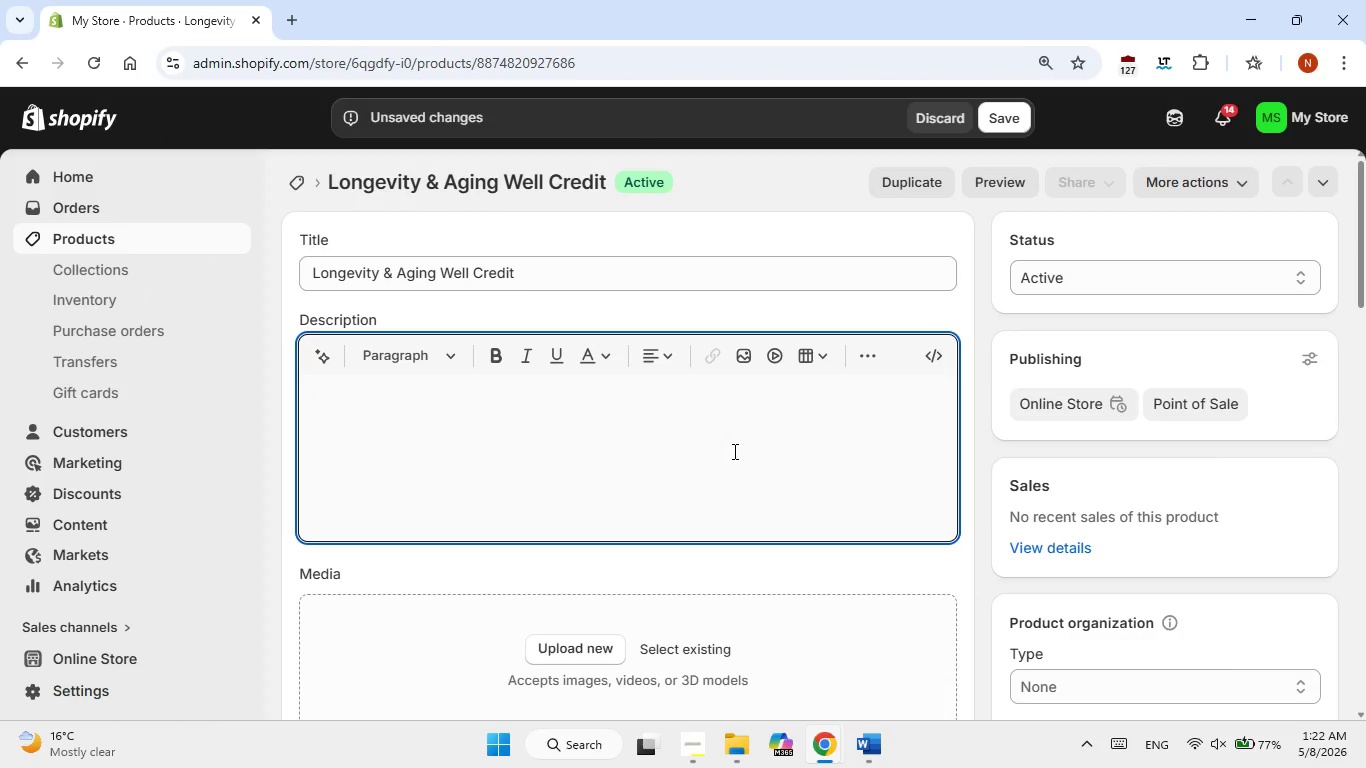 
key(Control+V)
 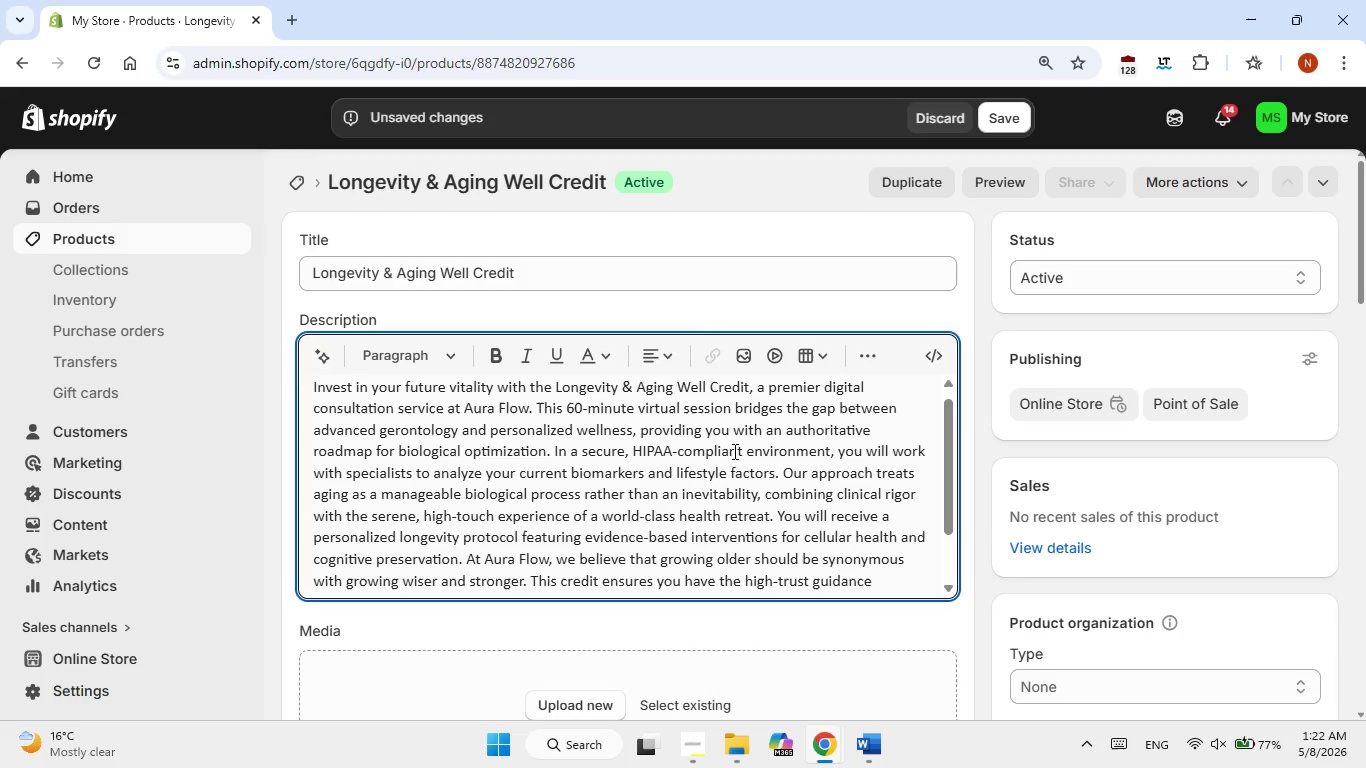 
scroll: coordinate [733, 451], scroll_direction: down, amount: 4.0
 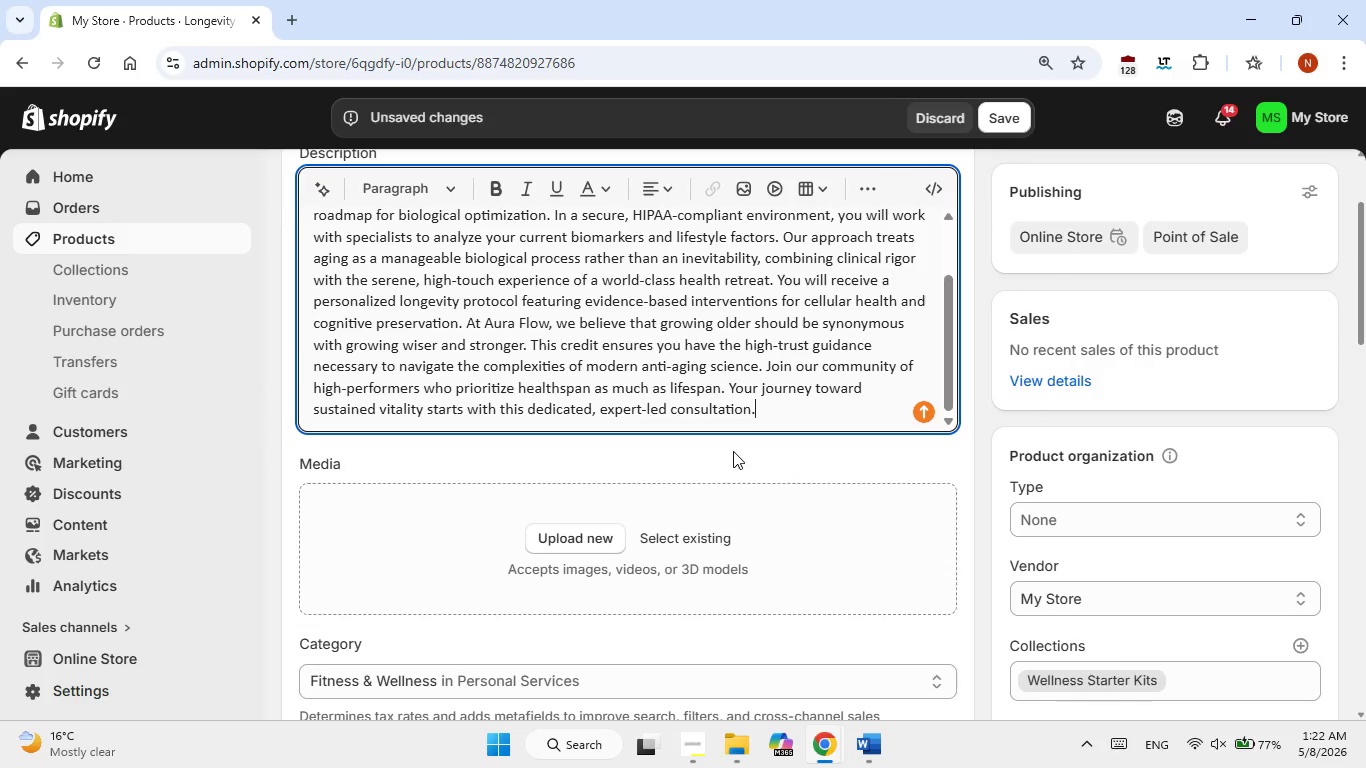 
scroll: coordinate [733, 451], scroll_direction: up, amount: 1.0
 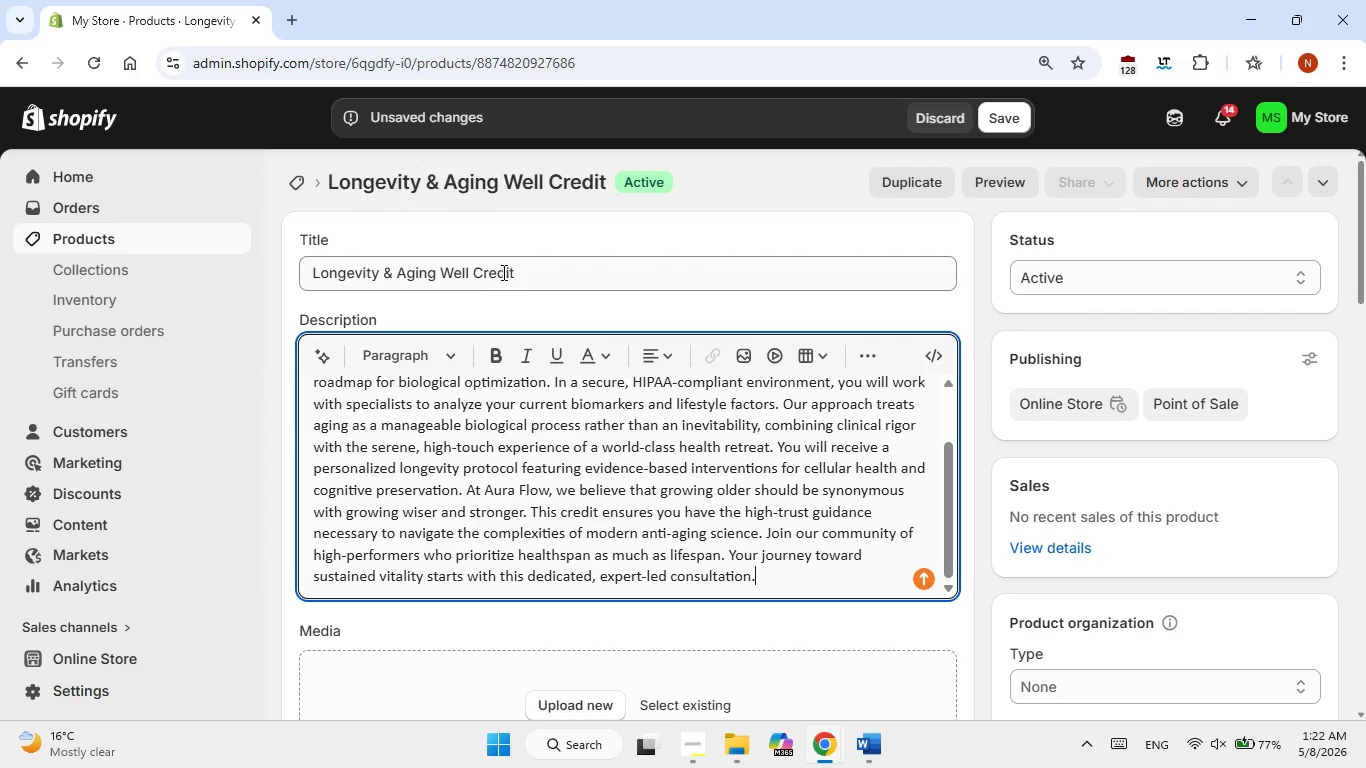 
left_click_drag(start_coordinate=[517, 272], to_coordinate=[315, 270])
 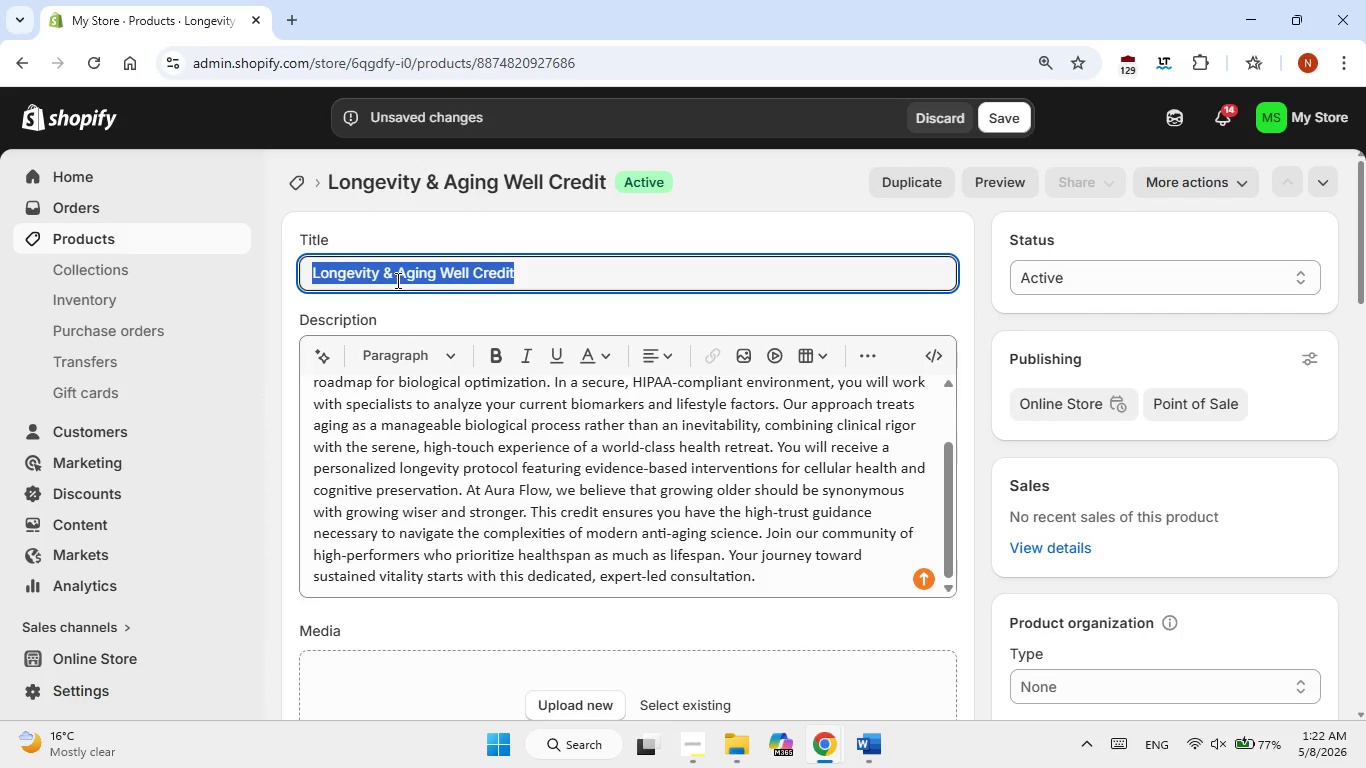 
right_click([396, 280])
 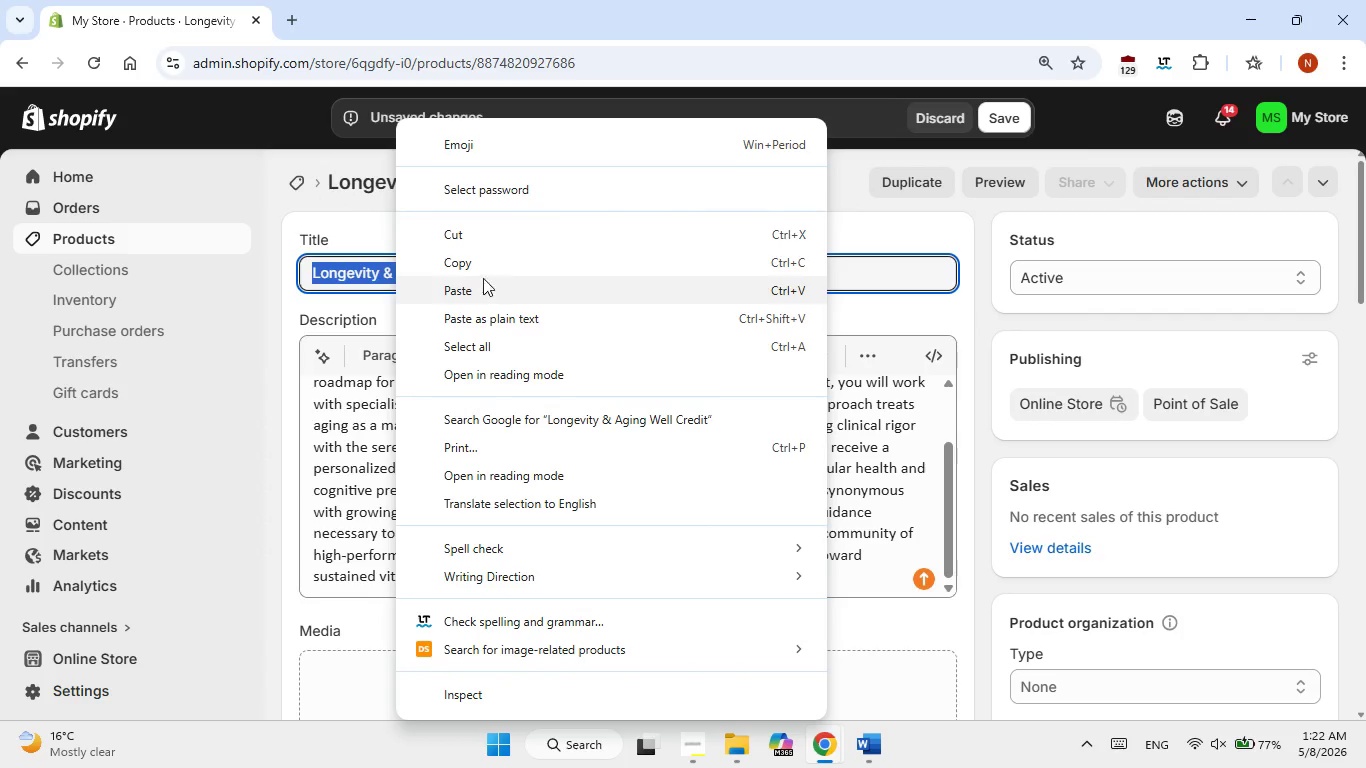 
left_click([479, 270])
 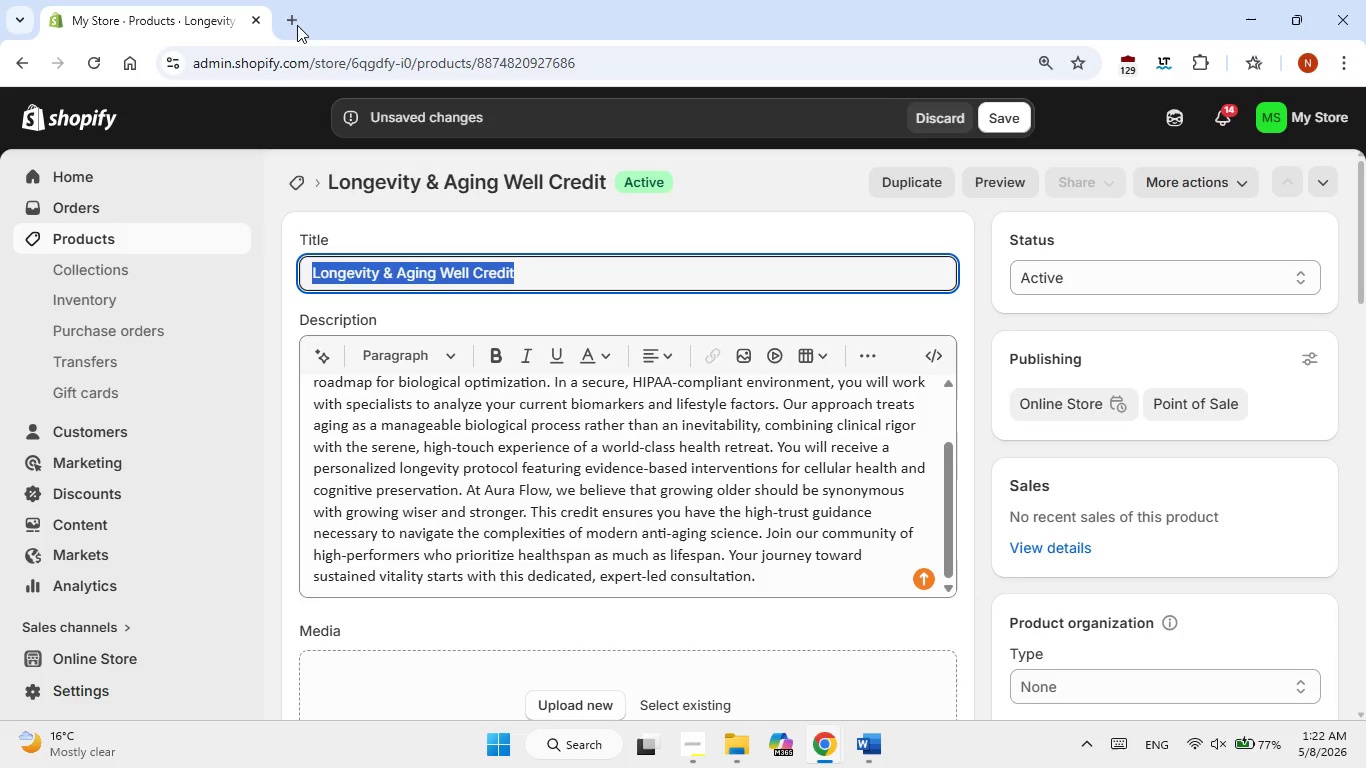 
left_click([295, 22])
 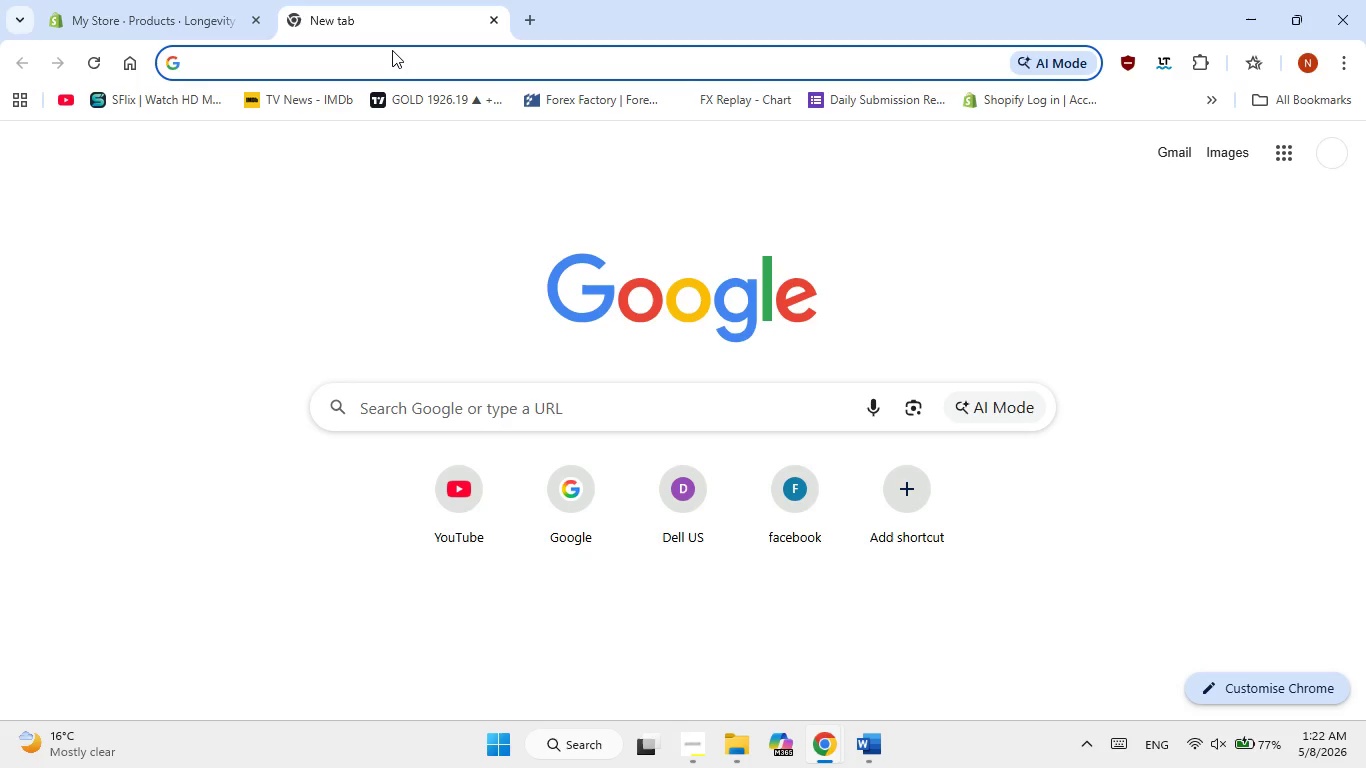 
type(unsplash)
 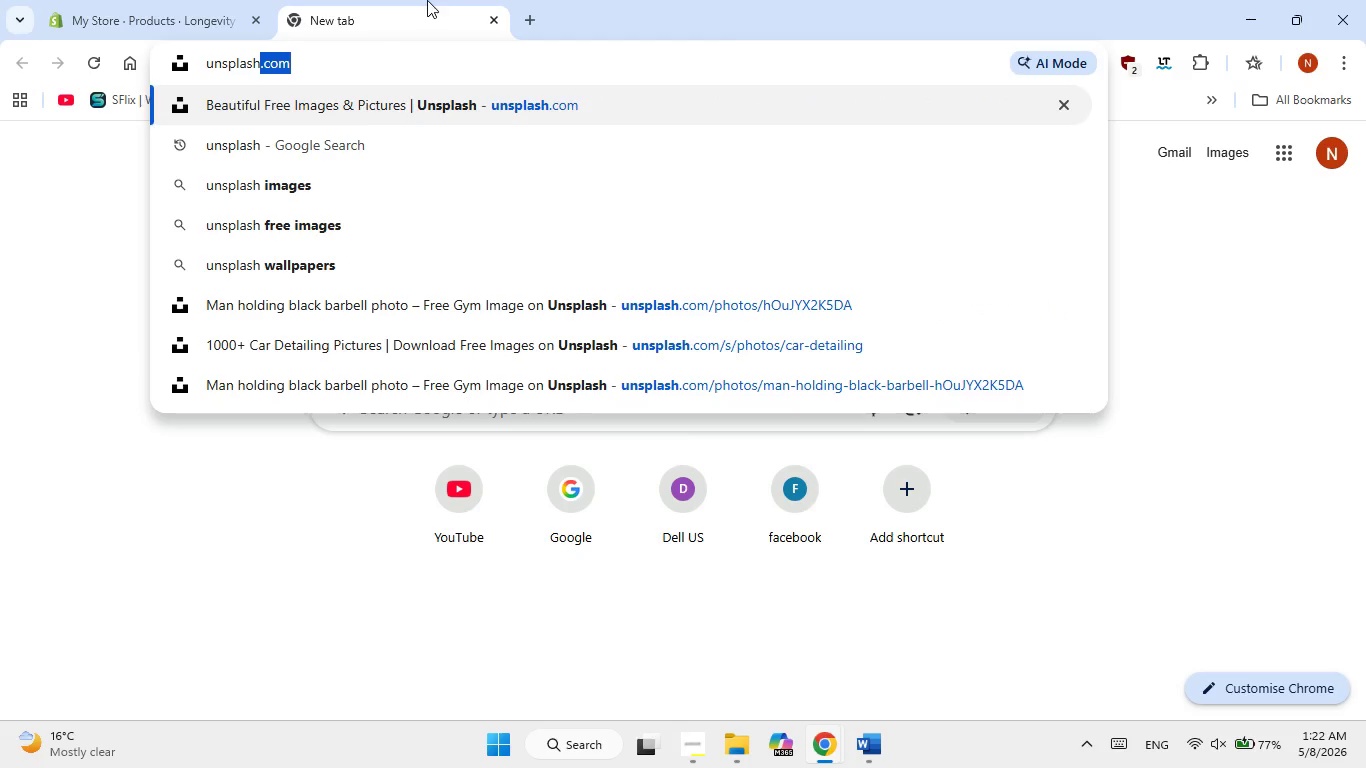 
wait(5.06)
 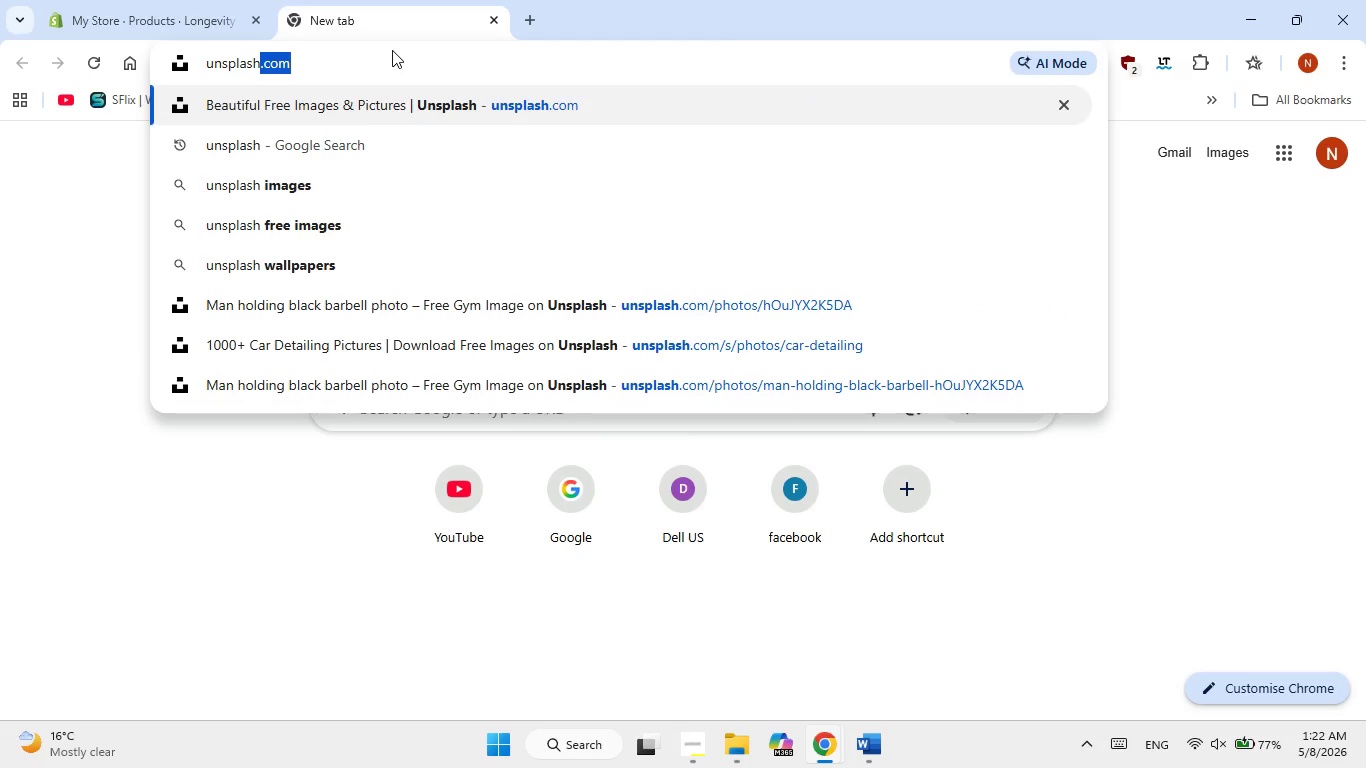 
left_click([252, 146])
 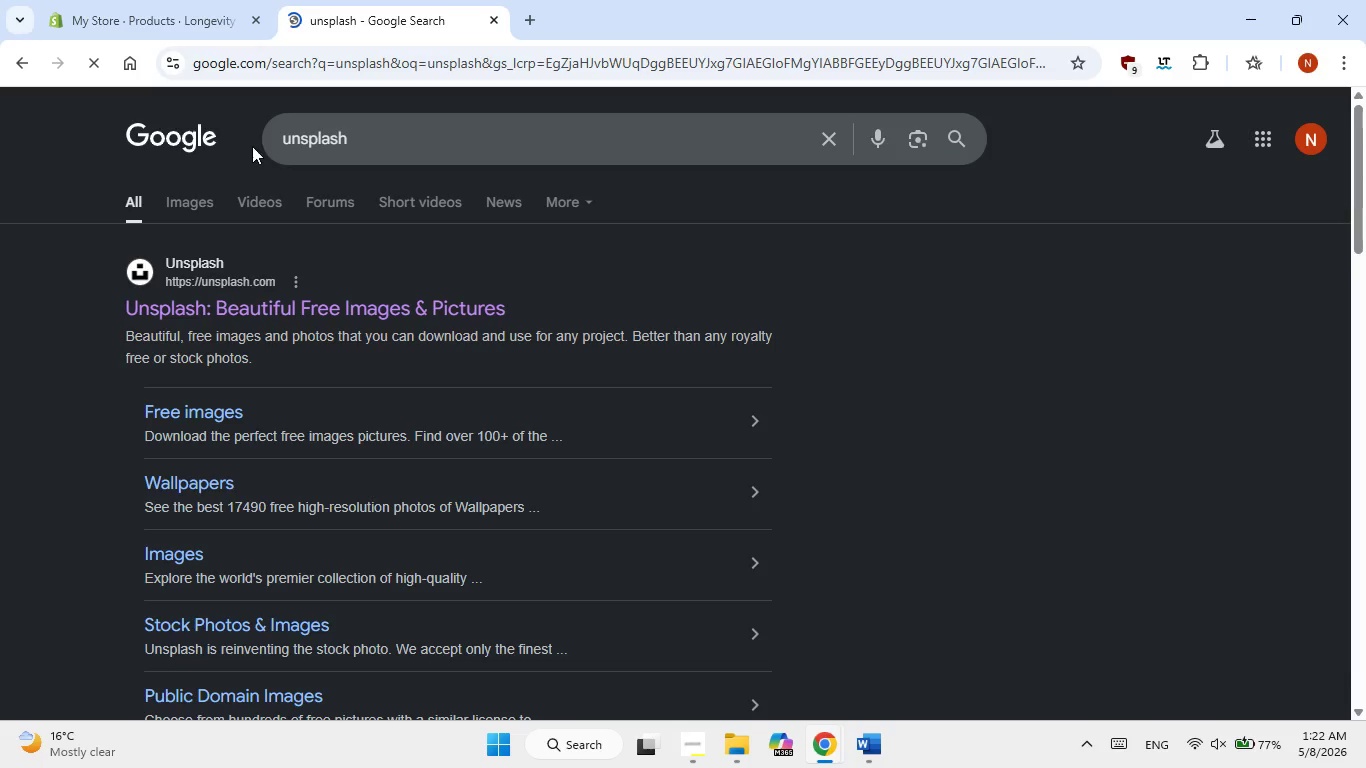 
left_click([292, 304])
 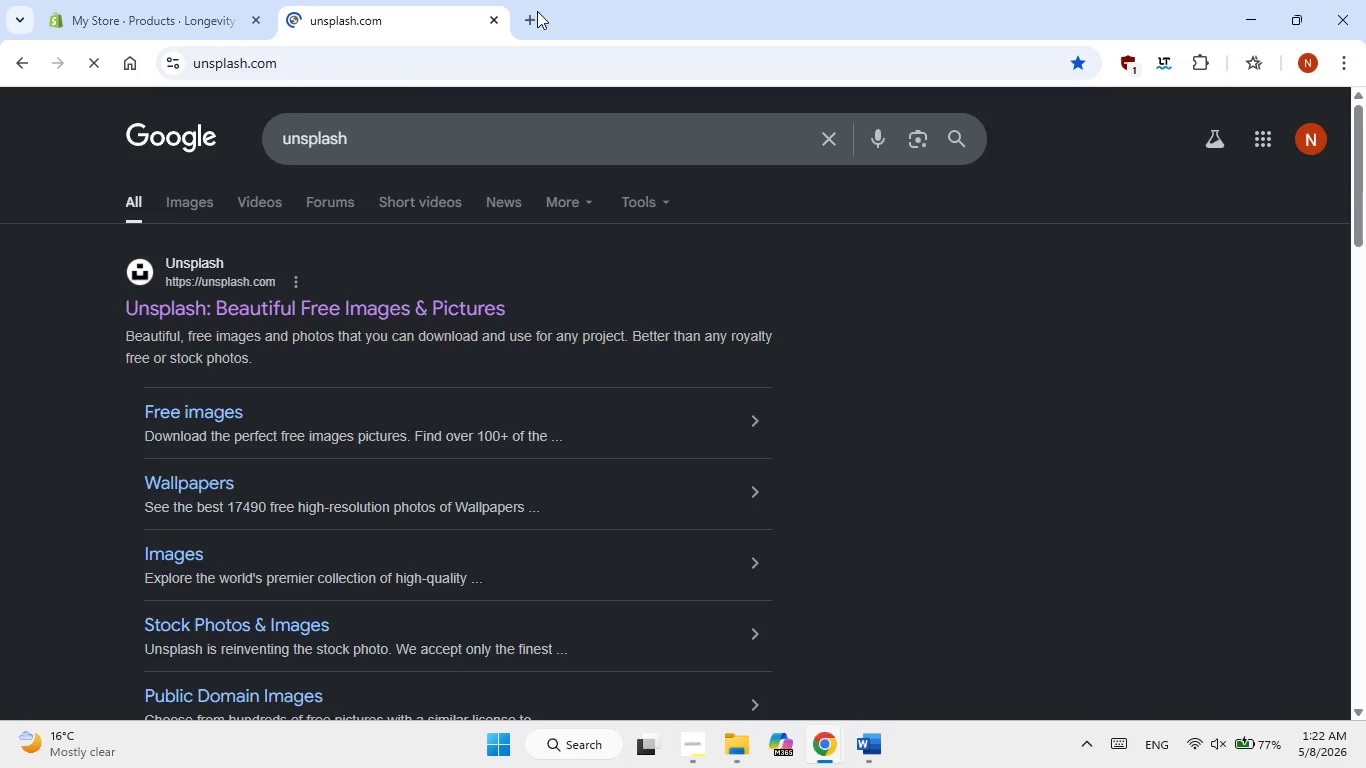 
left_click([531, 19])
 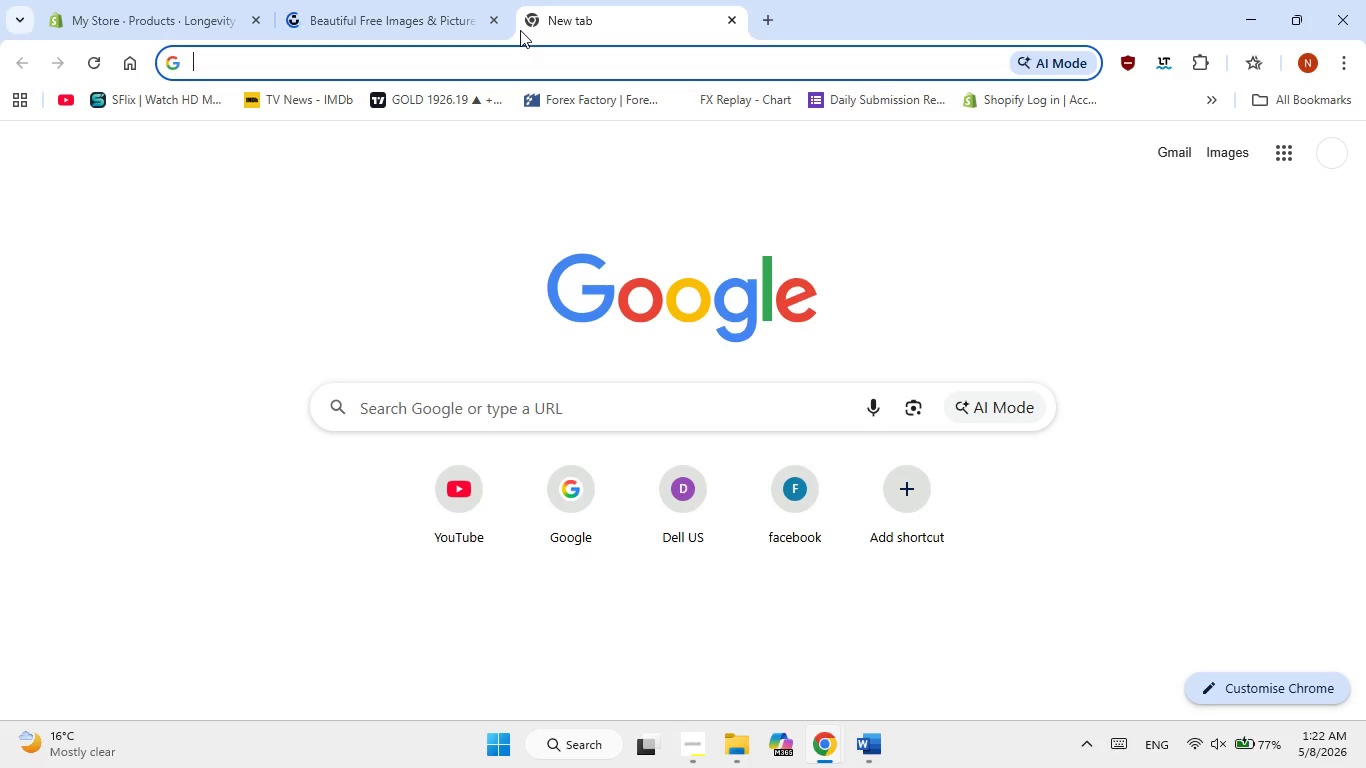 
type(pexeles)
 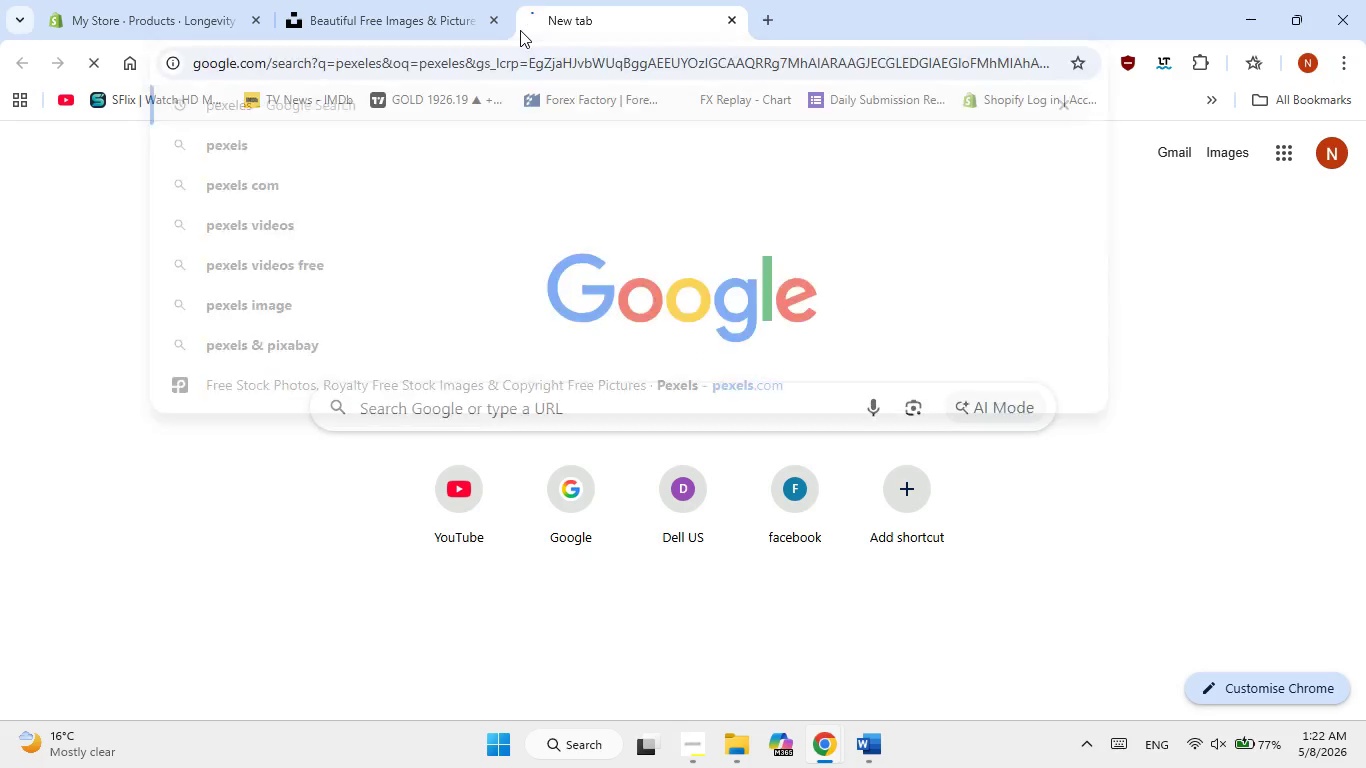 
key(Enter)
 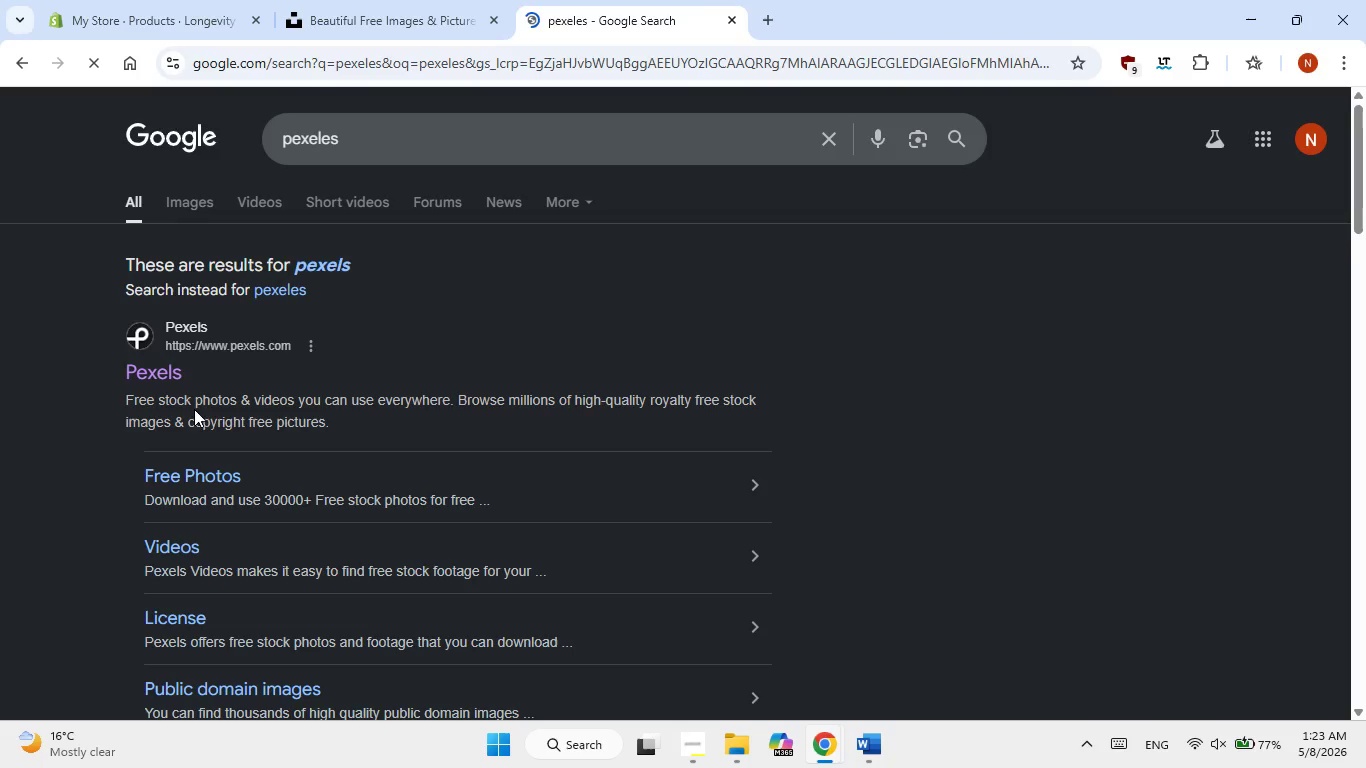 
left_click([165, 374])
 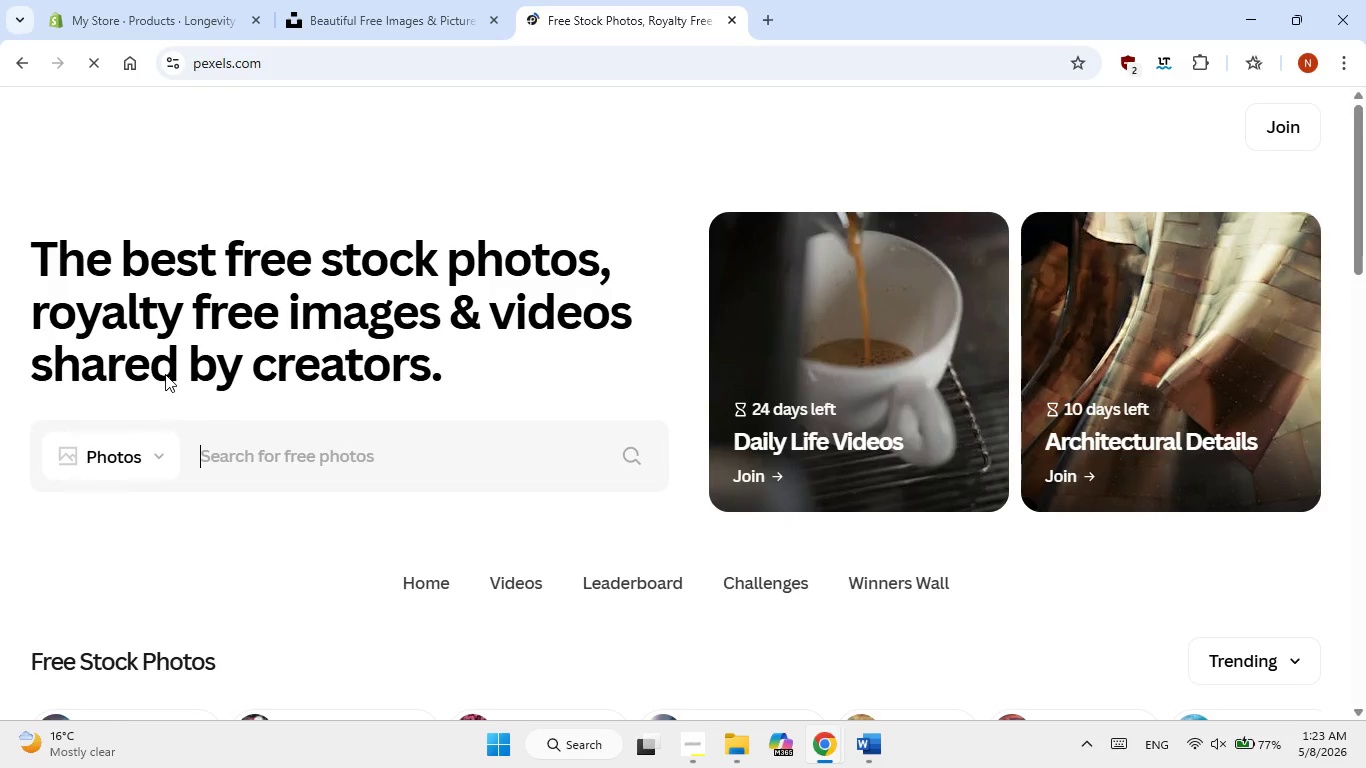 
left_click([357, 24])
 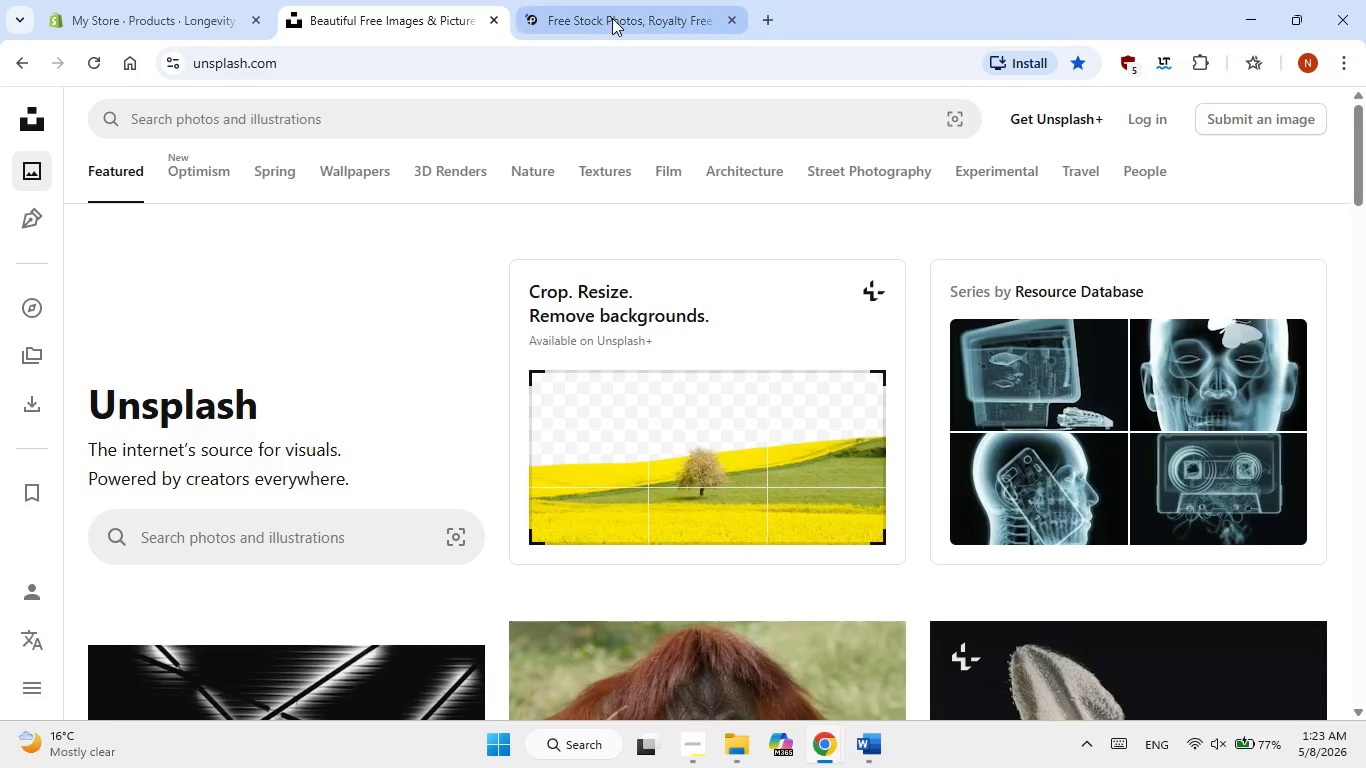 
left_click([613, 17])
 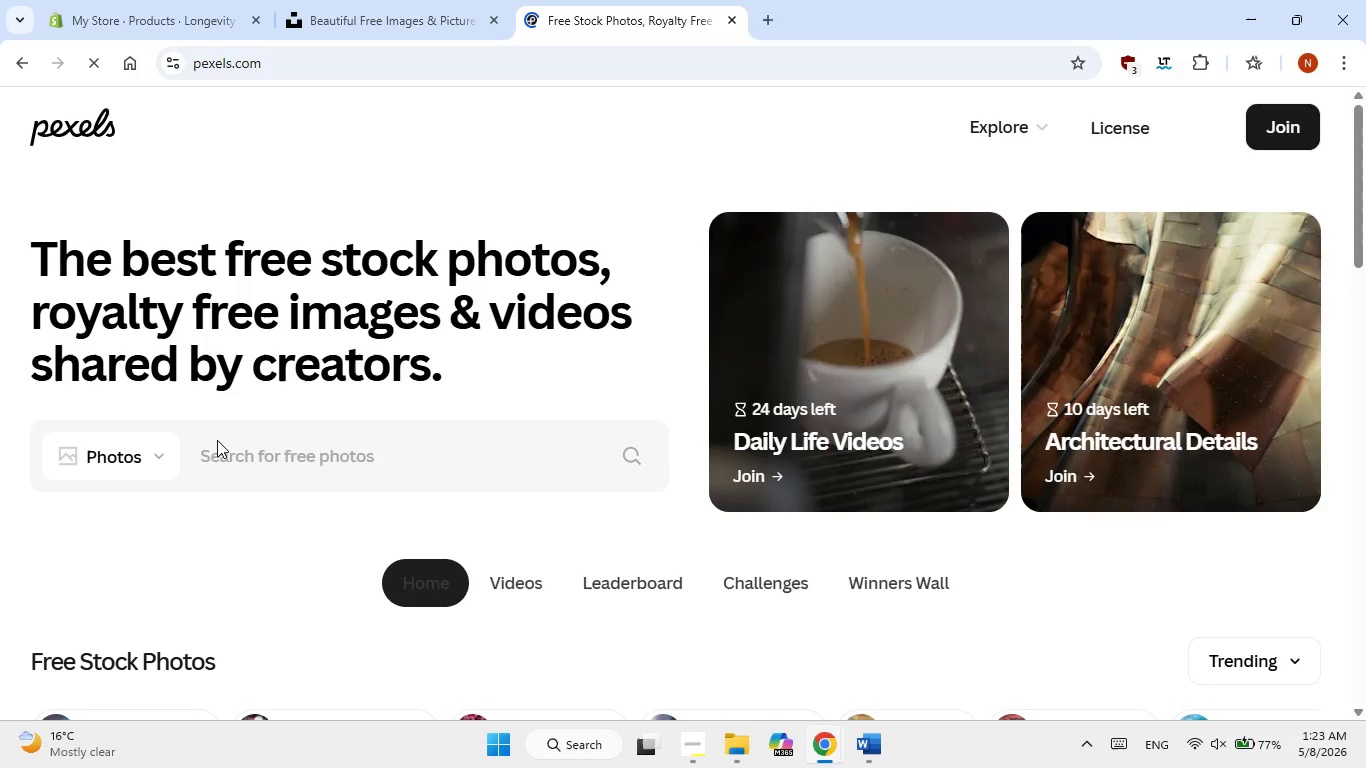 
left_click([217, 441])
 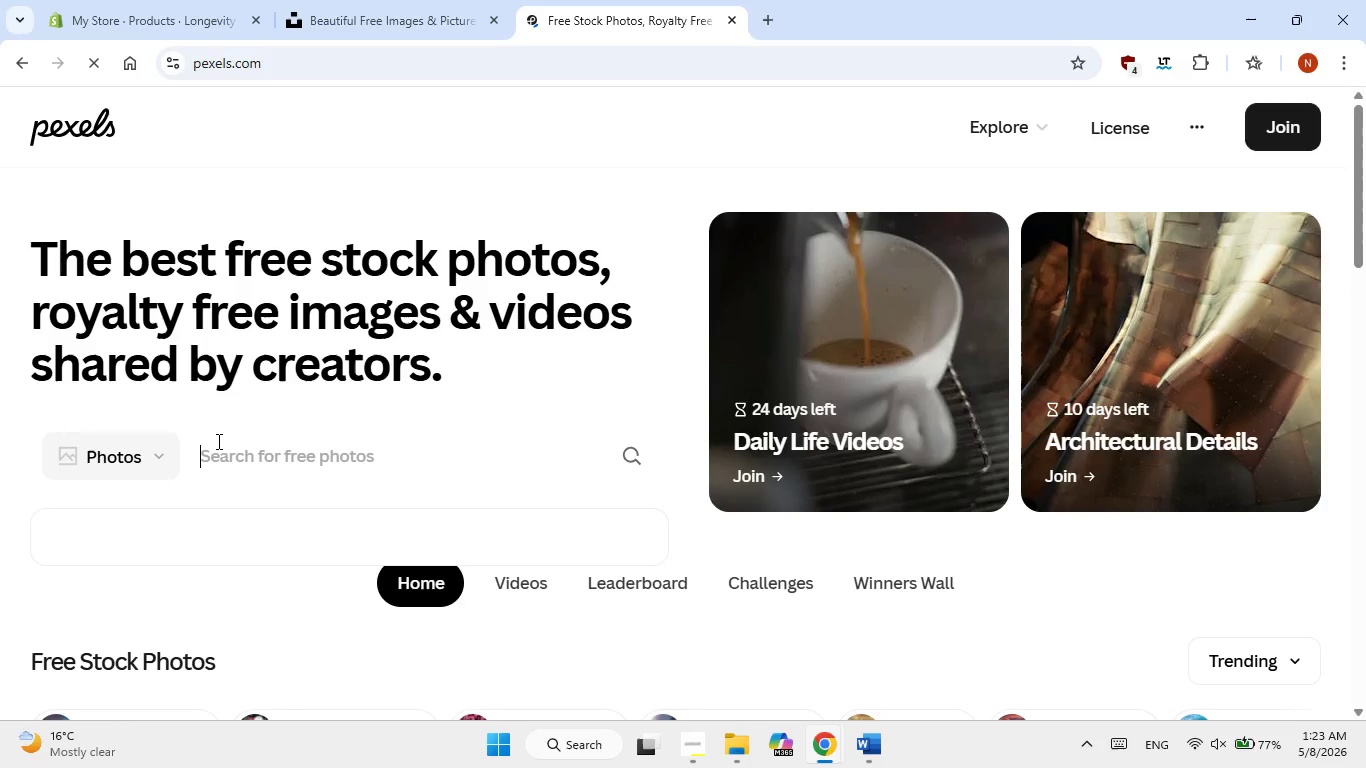 
right_click([217, 441])
 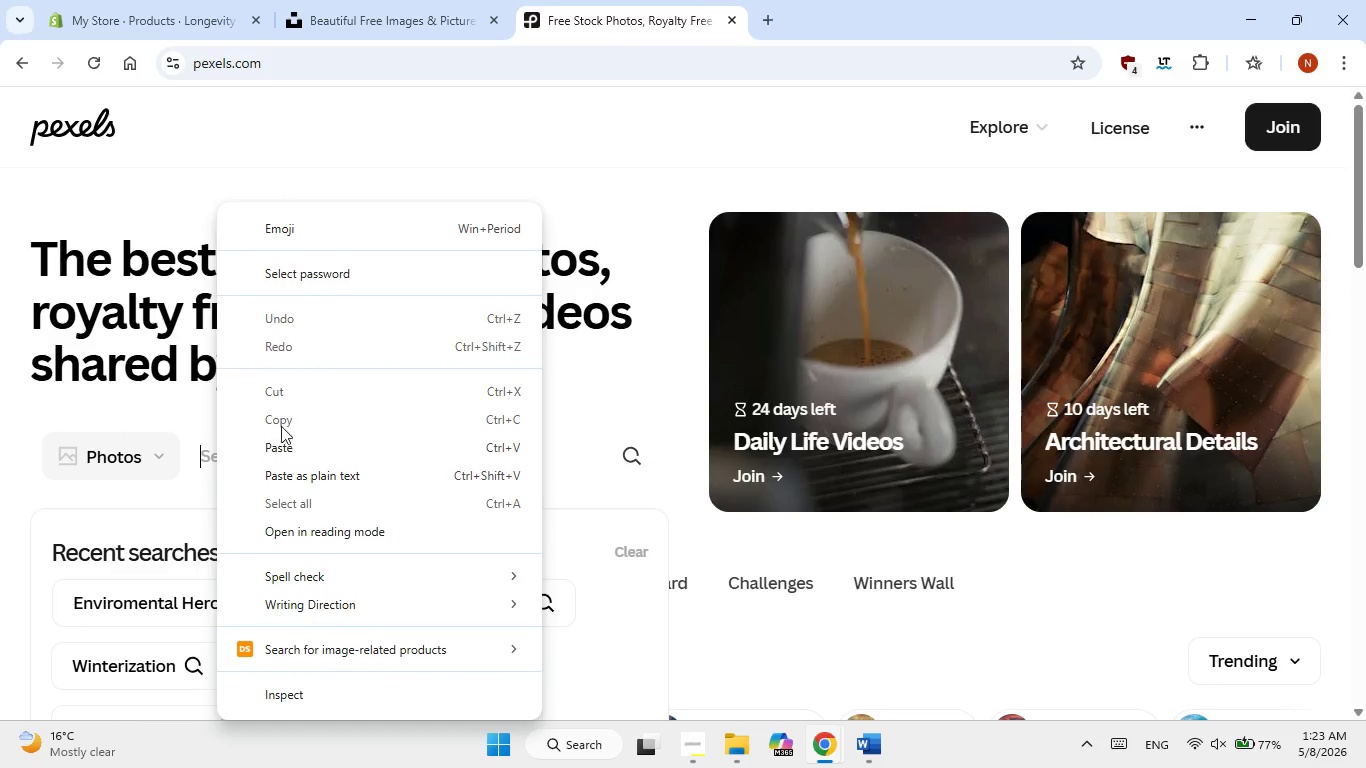 
left_click([281, 450])
 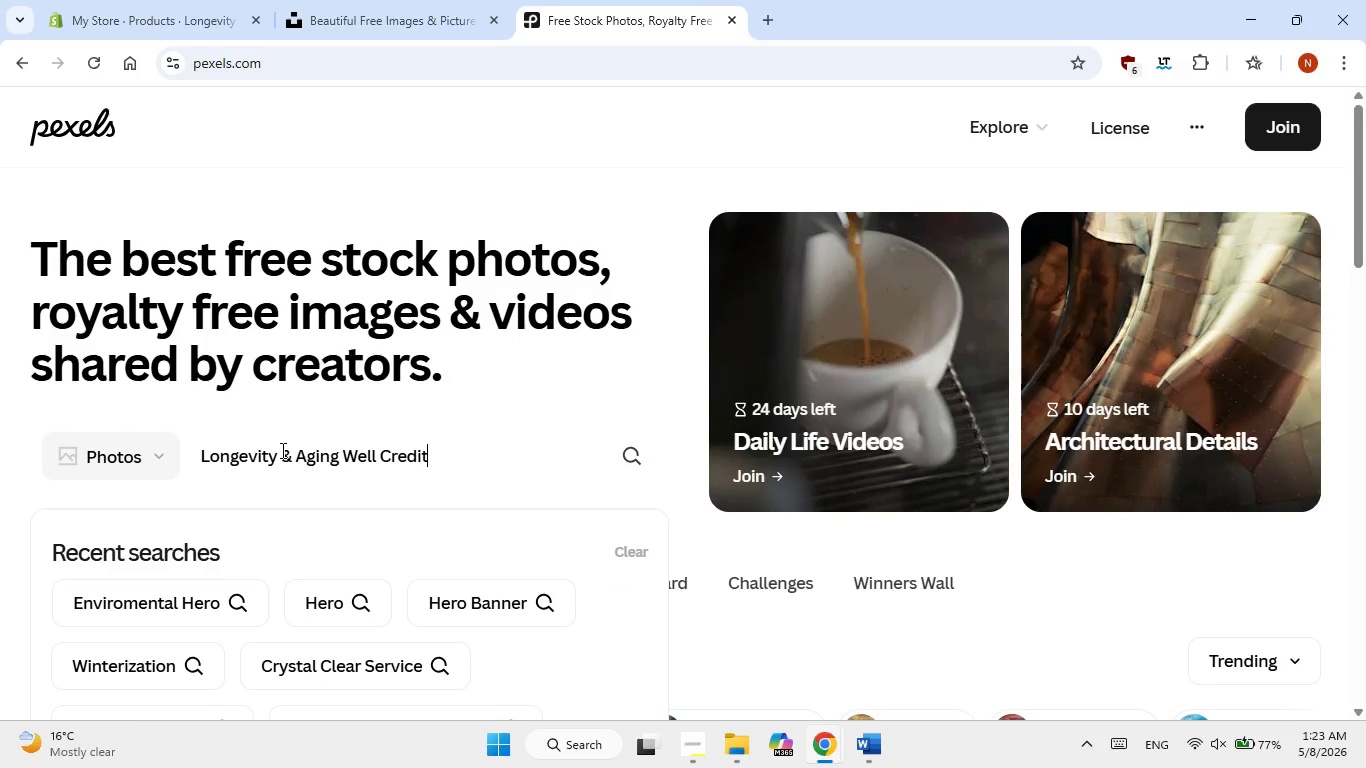 
key(NumpadEnter)
 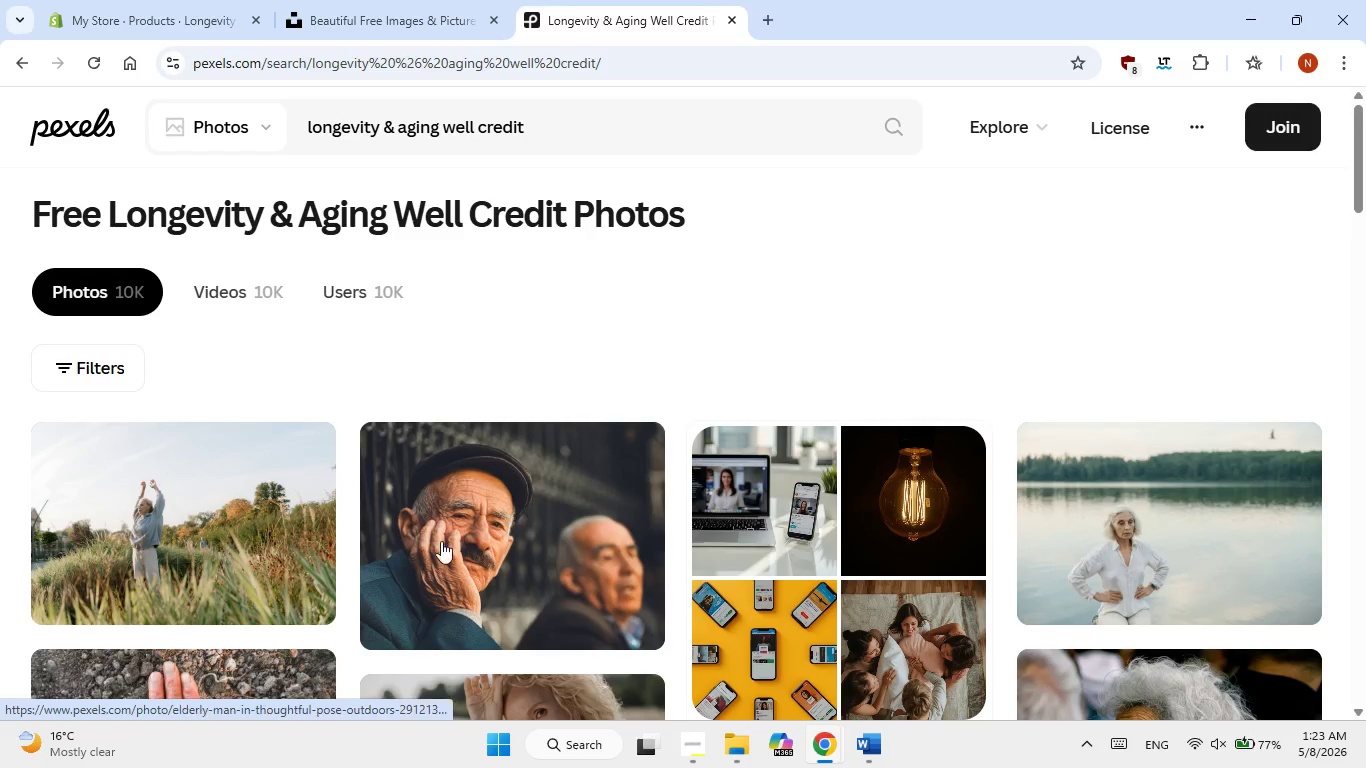 
wait(7.8)
 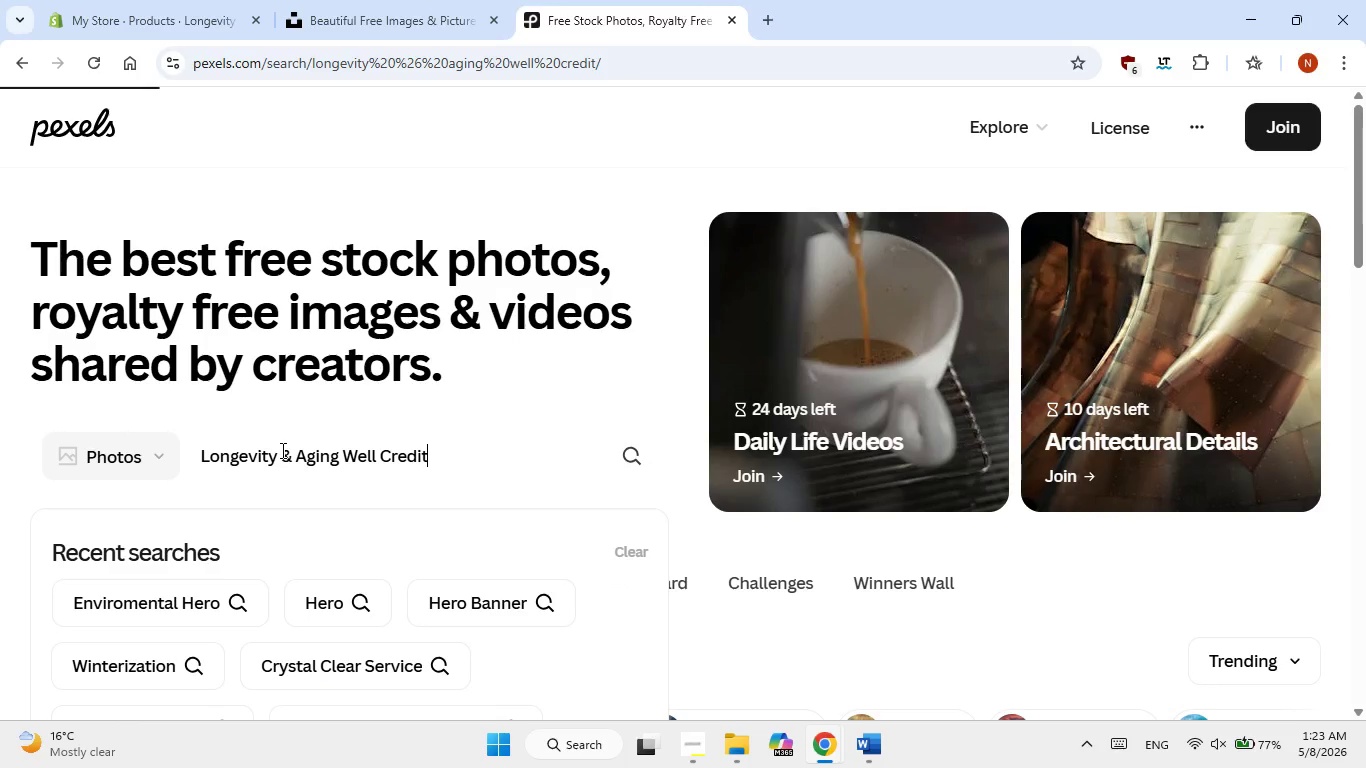 
left_click([285, 591])
 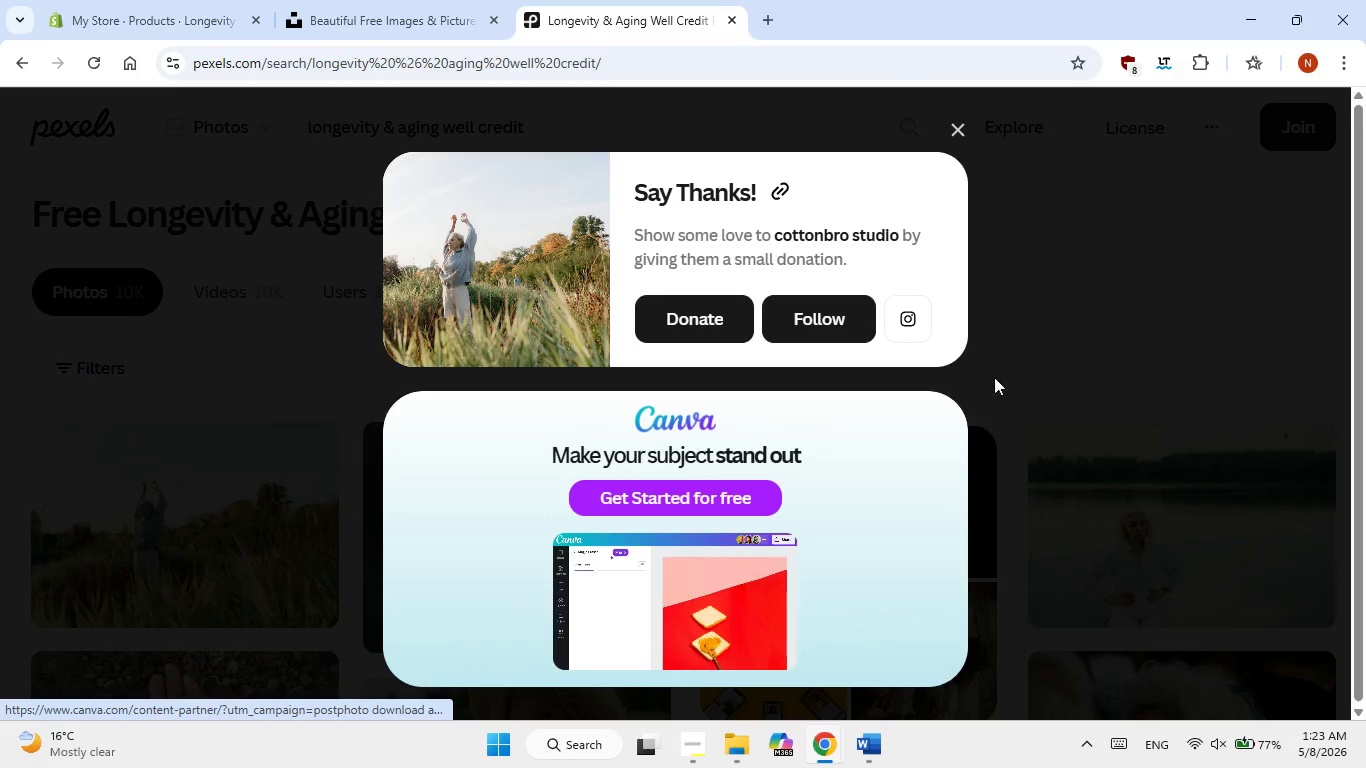 
left_click([1045, 371])
 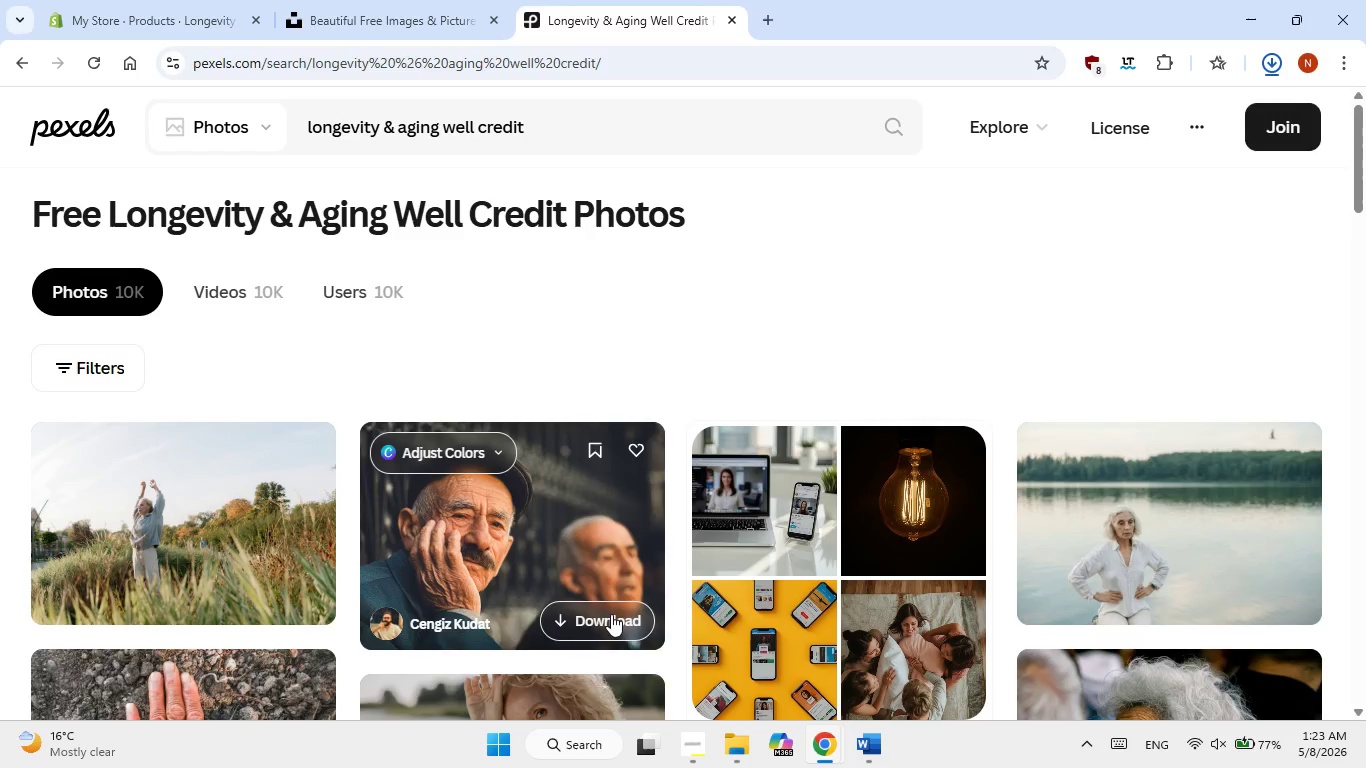 
left_click([605, 625])
 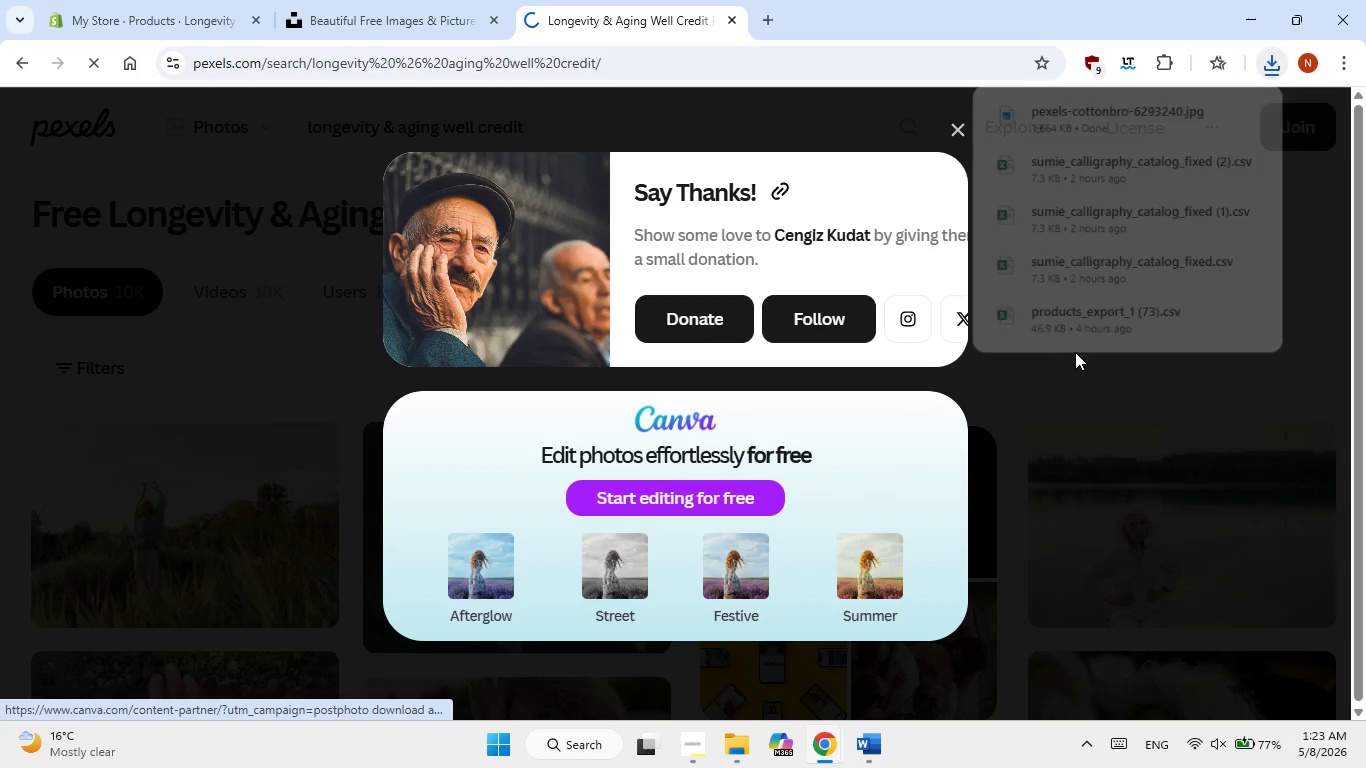 
left_click([1081, 348])
 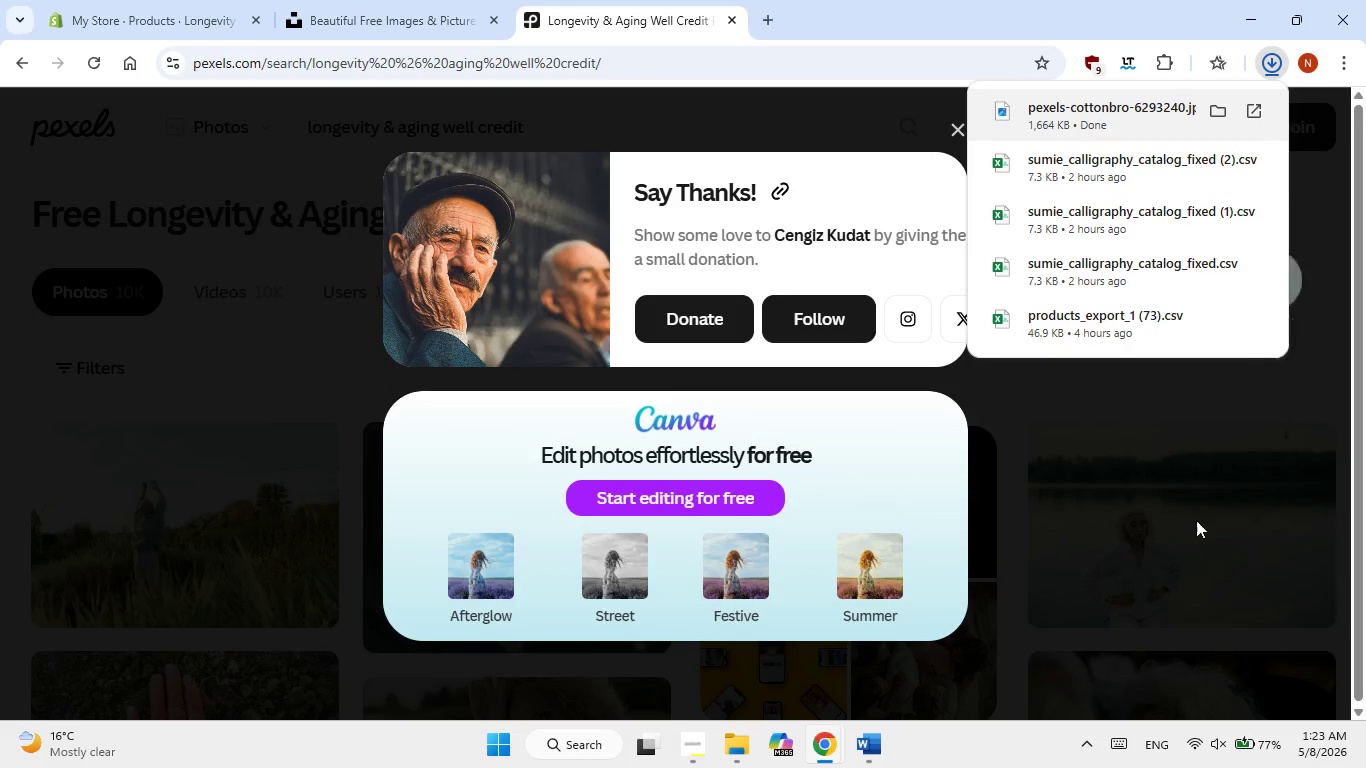 
left_click([1196, 505])
 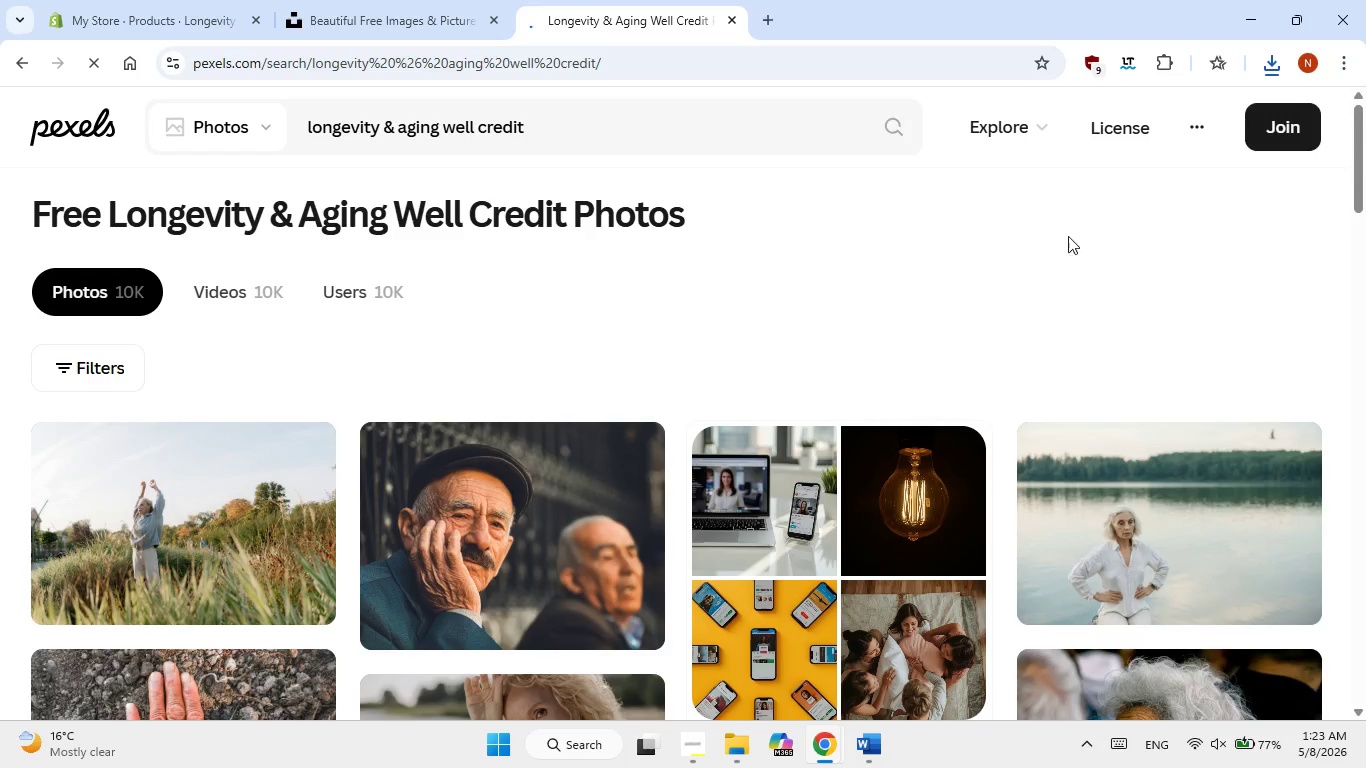 
left_click([175, 4])
 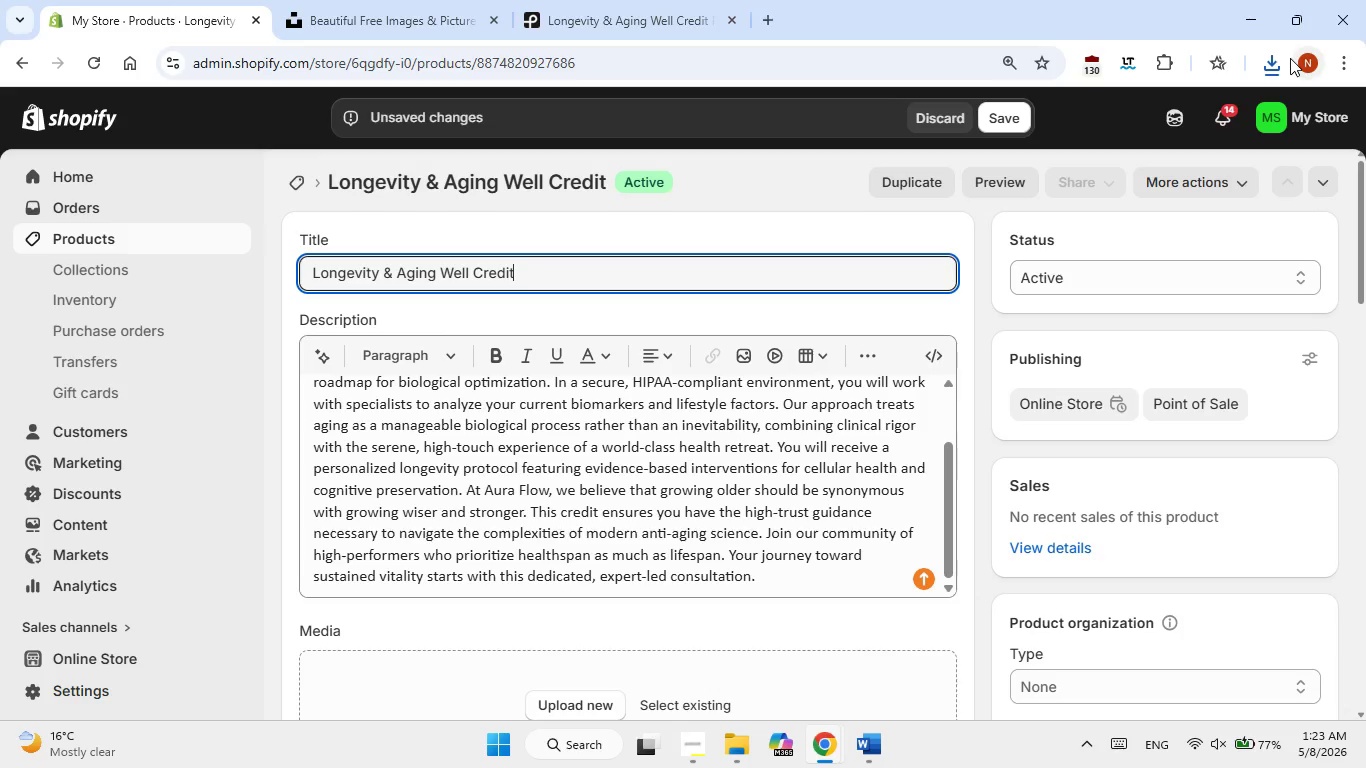 
left_click([1269, 58])
 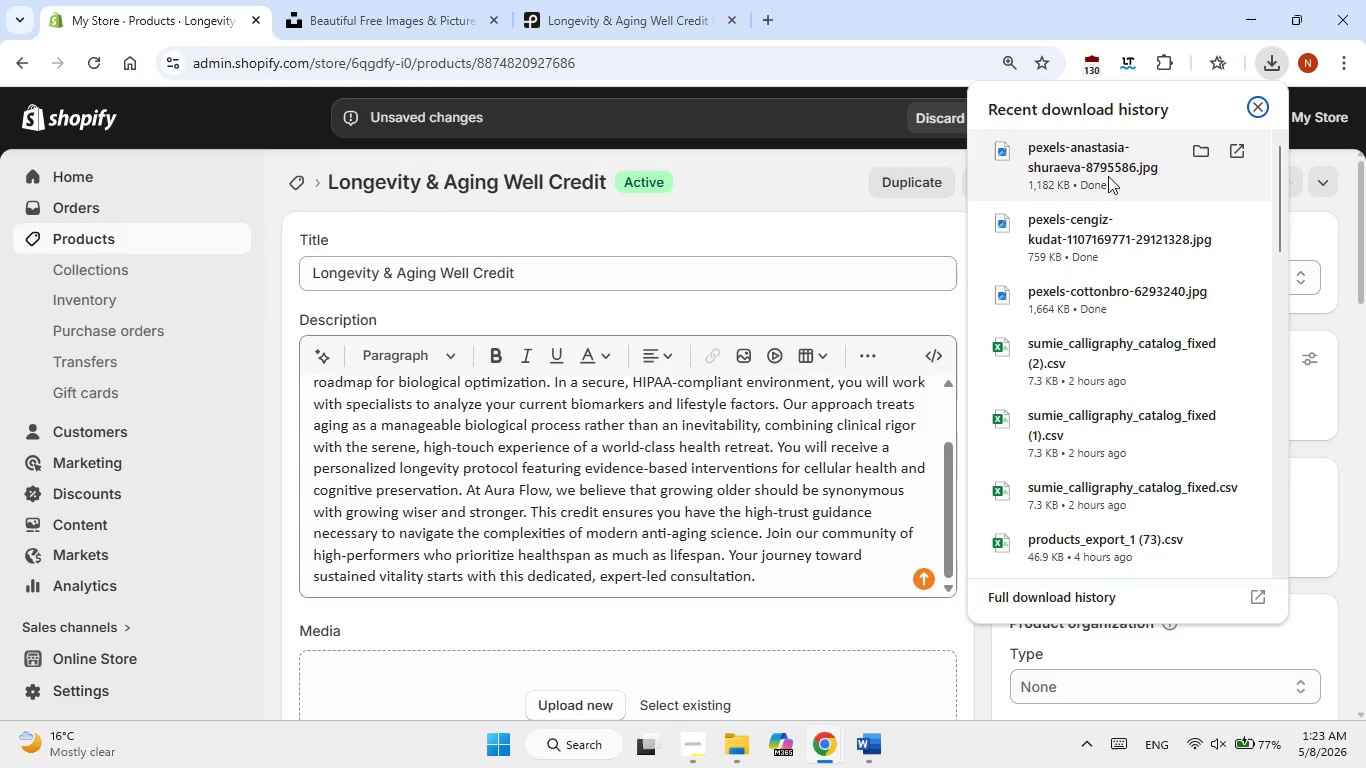 
left_click_drag(start_coordinate=[1085, 151], to_coordinate=[614, 667])
 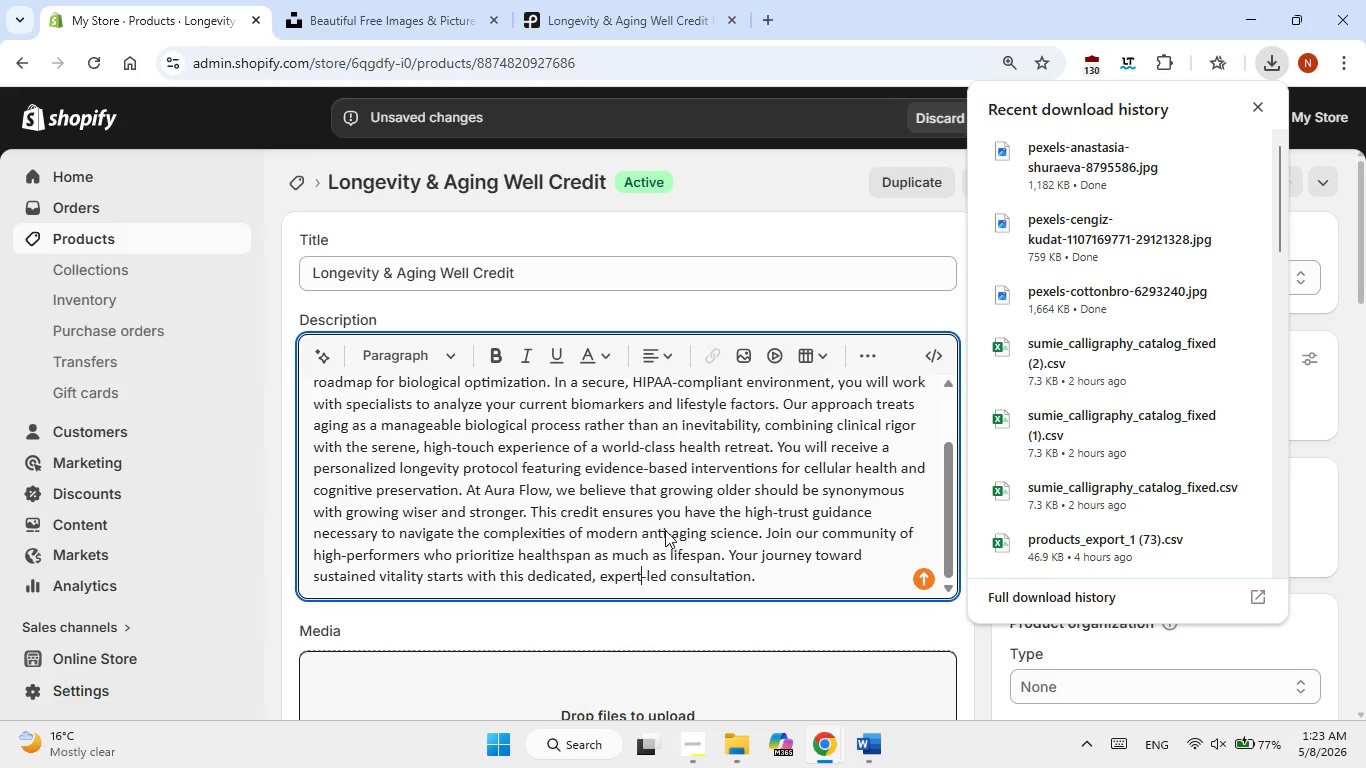 
scroll: coordinate [664, 534], scroll_direction: down, amount: 1.0
 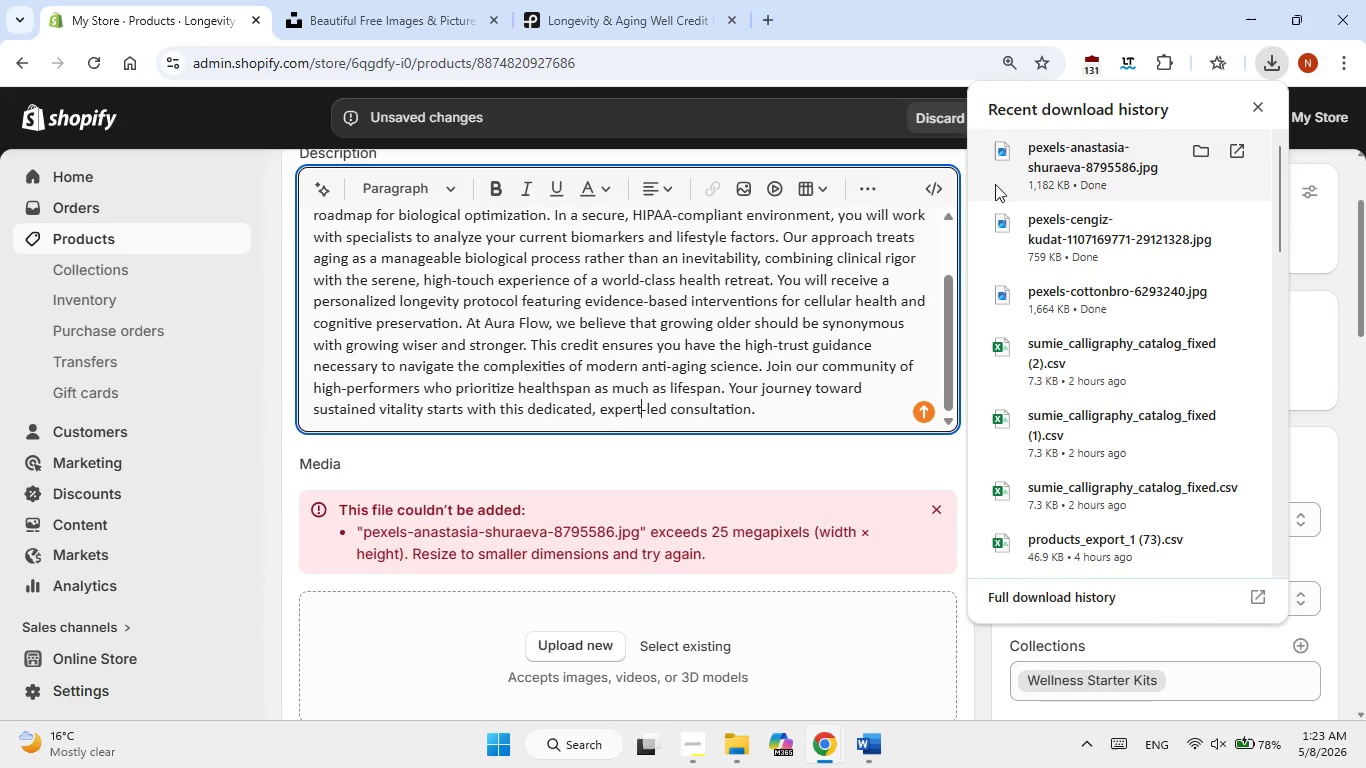 
left_click_drag(start_coordinate=[1002, 219], to_coordinate=[661, 626])
 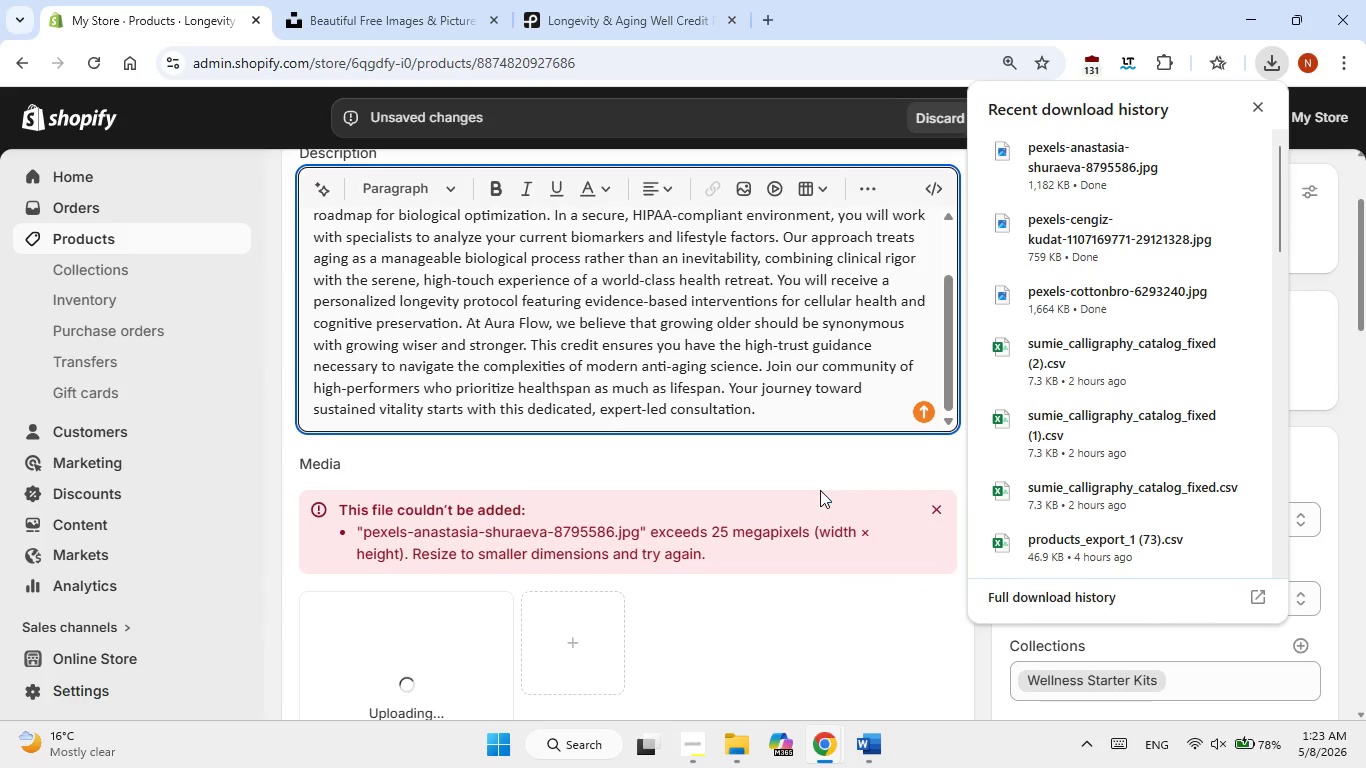 
scroll: coordinate [779, 406], scroll_direction: down, amount: 2.0
 